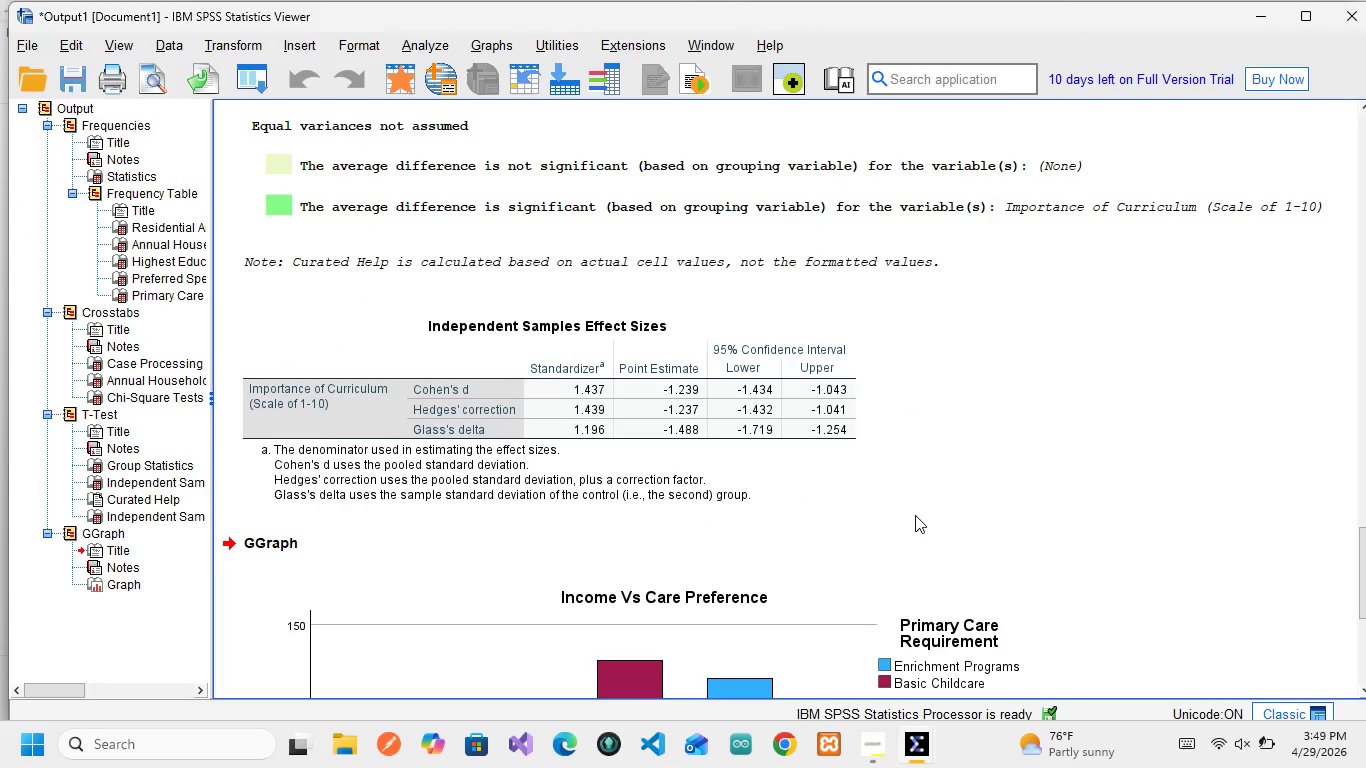 
scroll: coordinate [496, 492], scroll_direction: down, amount: 4.0
 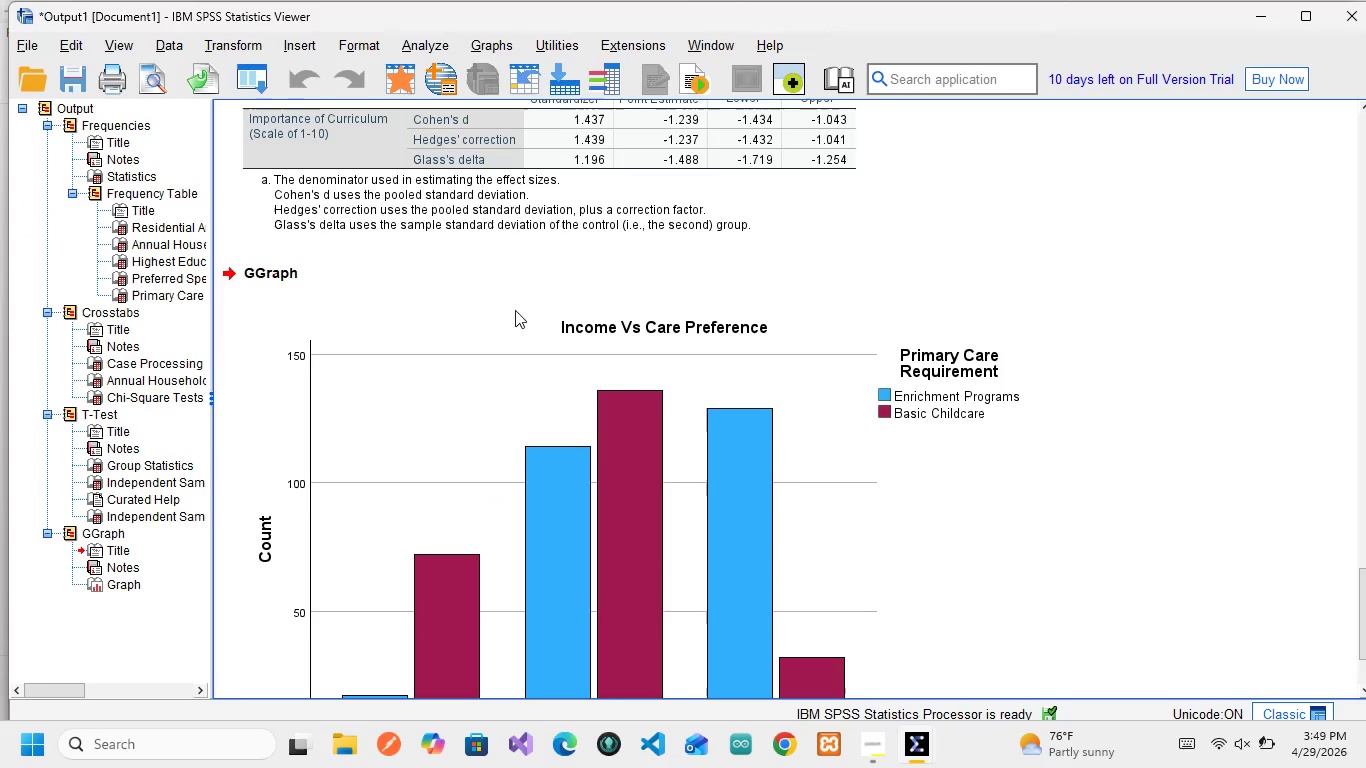 
wait(7.65)
 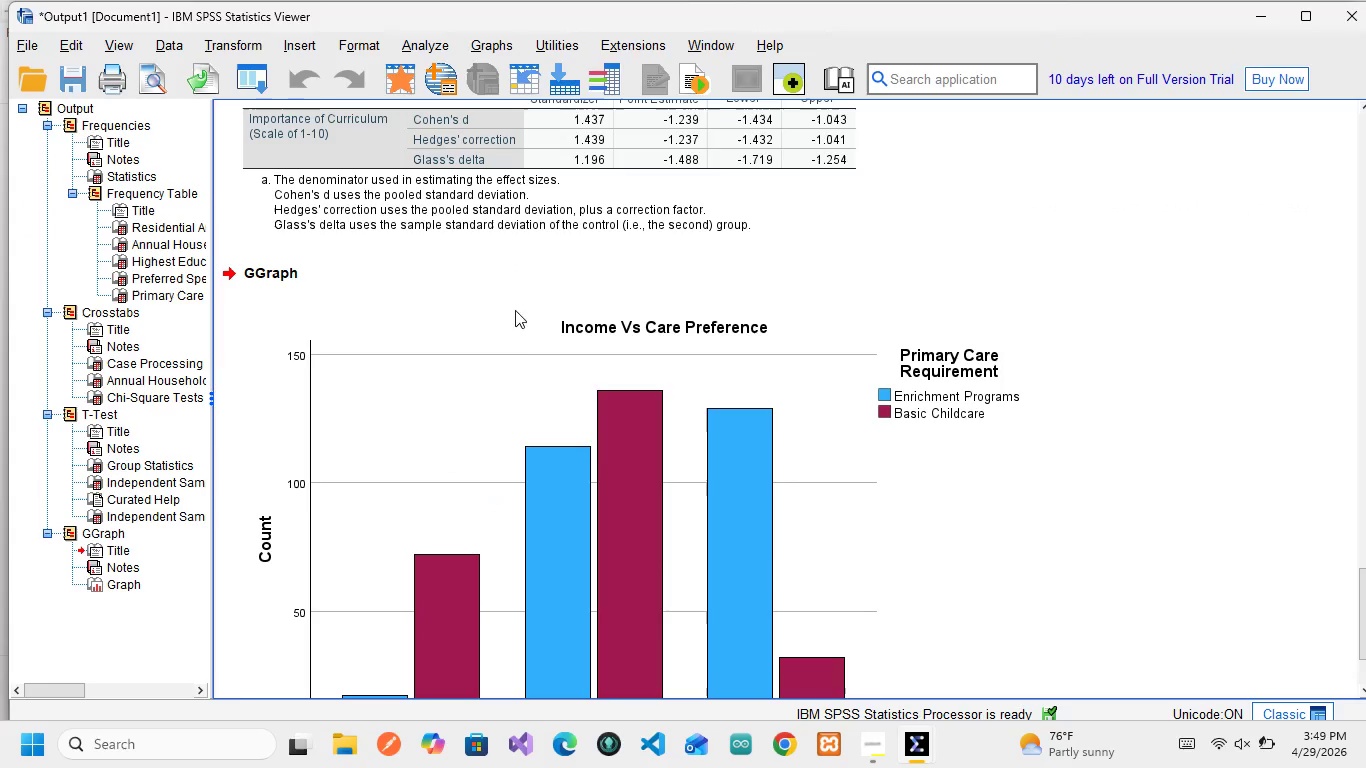 
scroll: coordinate [957, 429], scroll_direction: down, amount: 2.0
 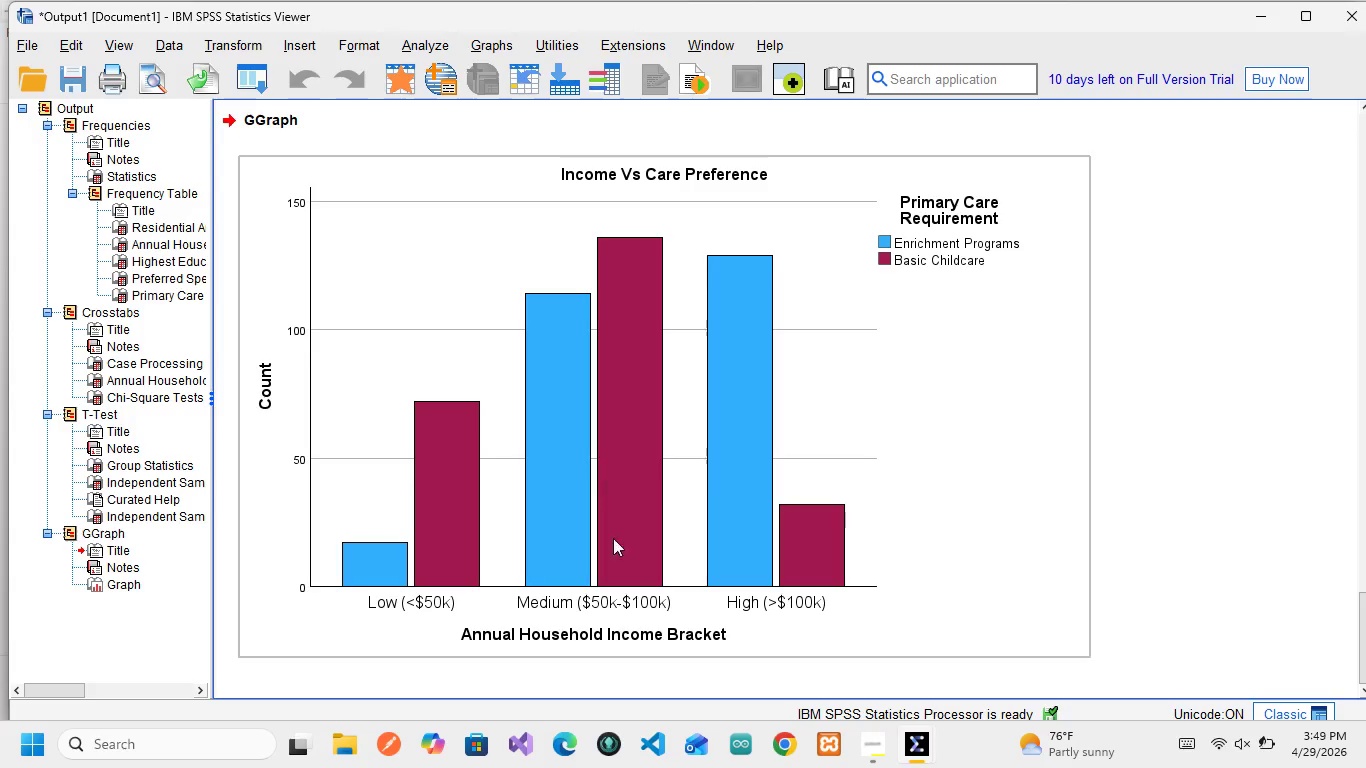 
wait(34.82)
 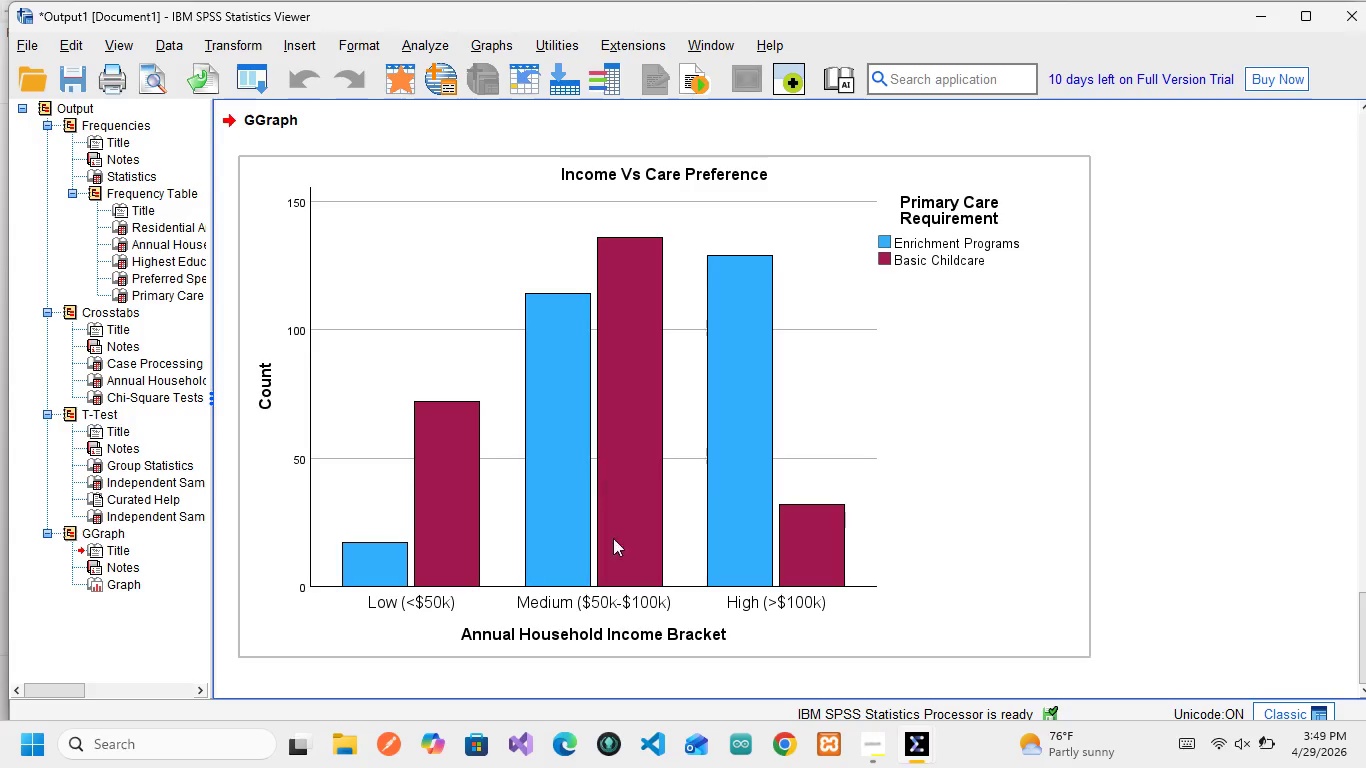 
left_click([921, 259])
 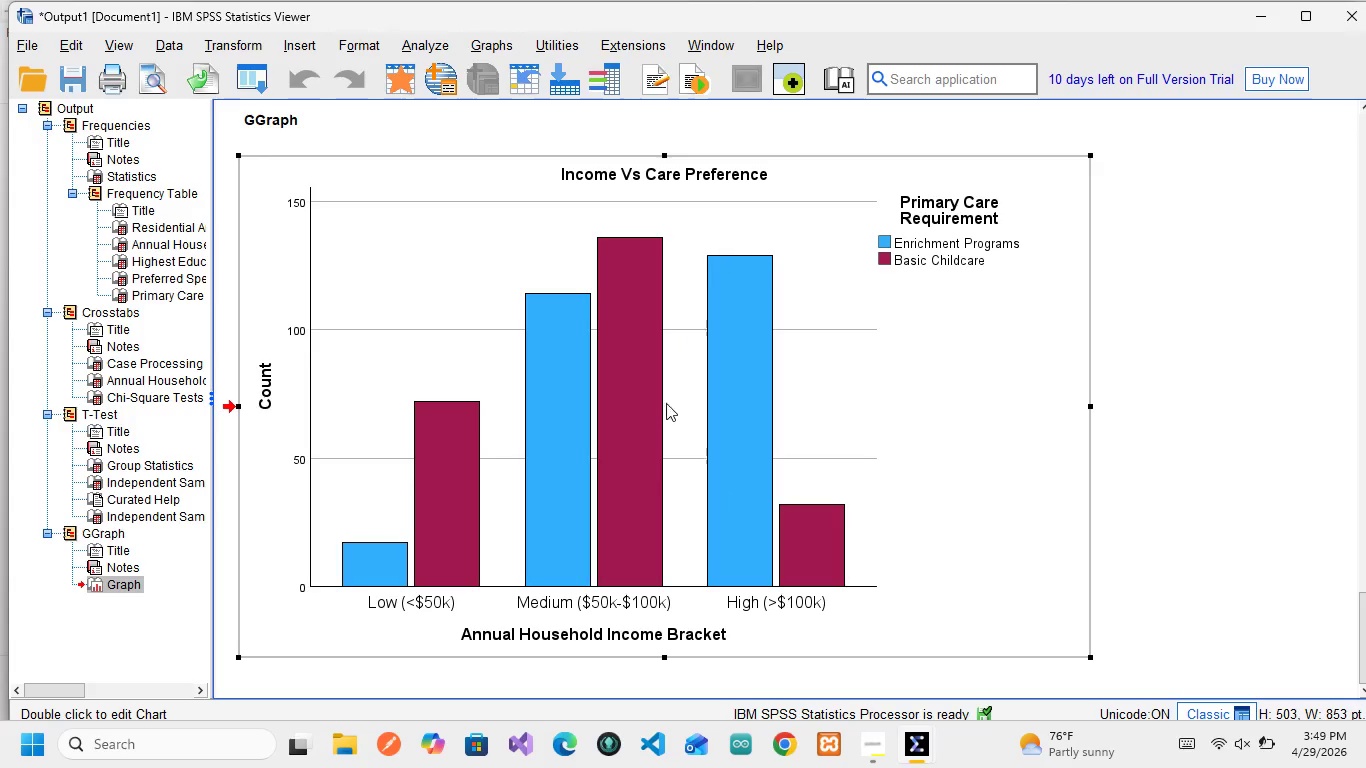 
double_click([642, 466])
 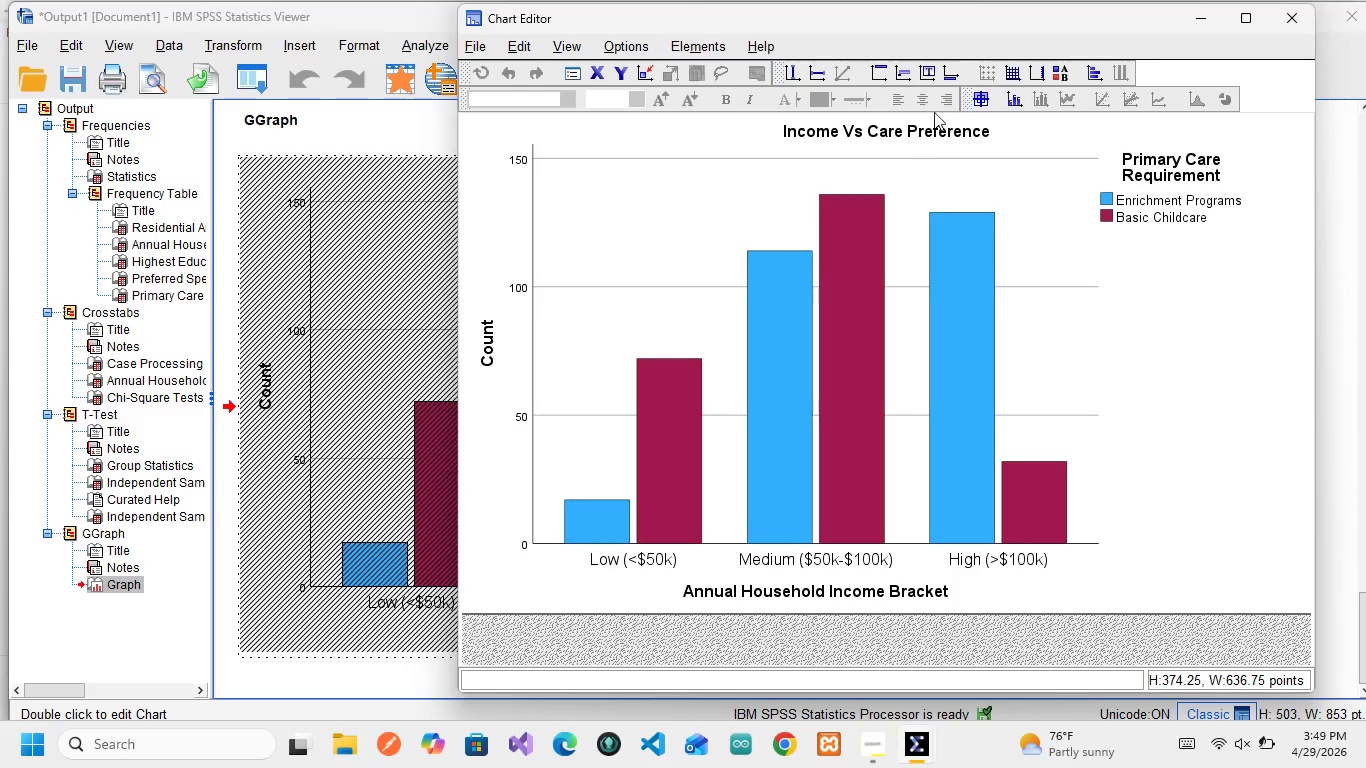 
left_click([983, 93])
 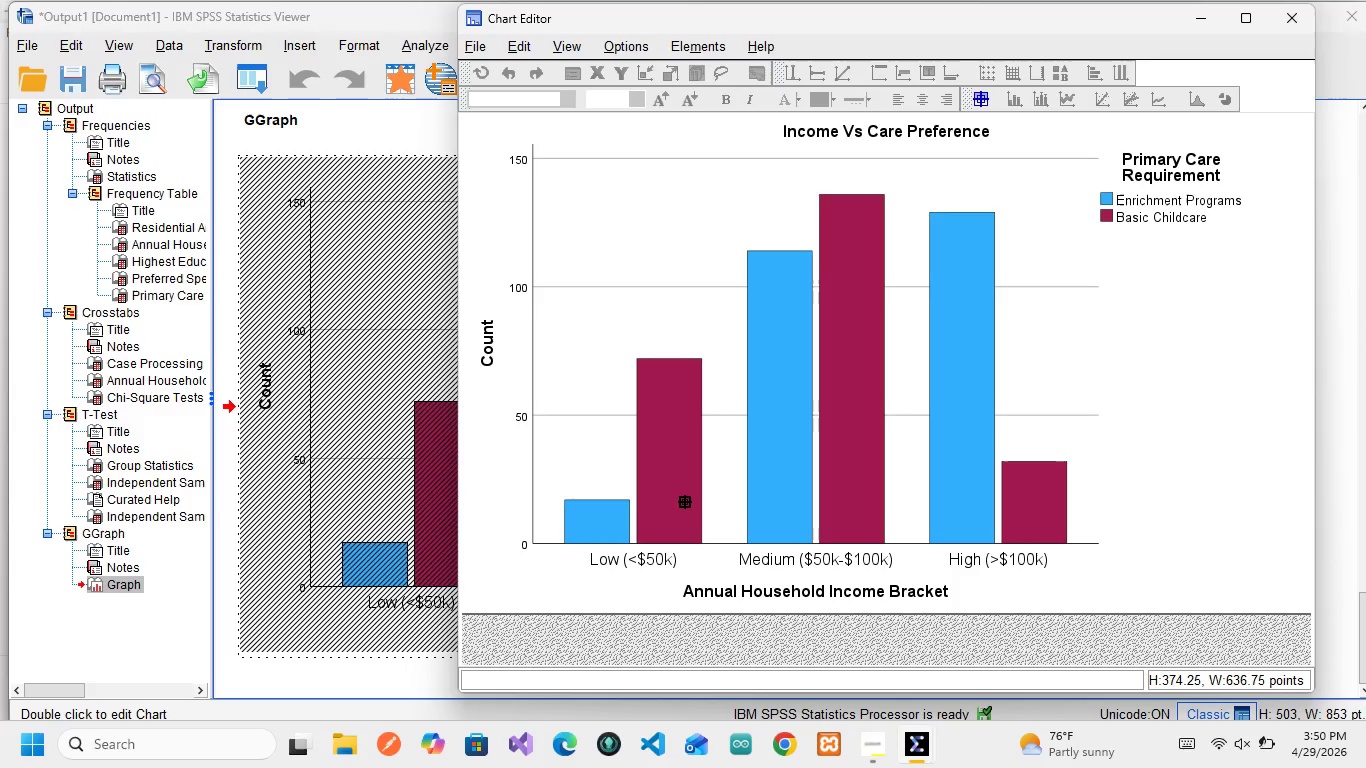 
left_click([602, 531])
 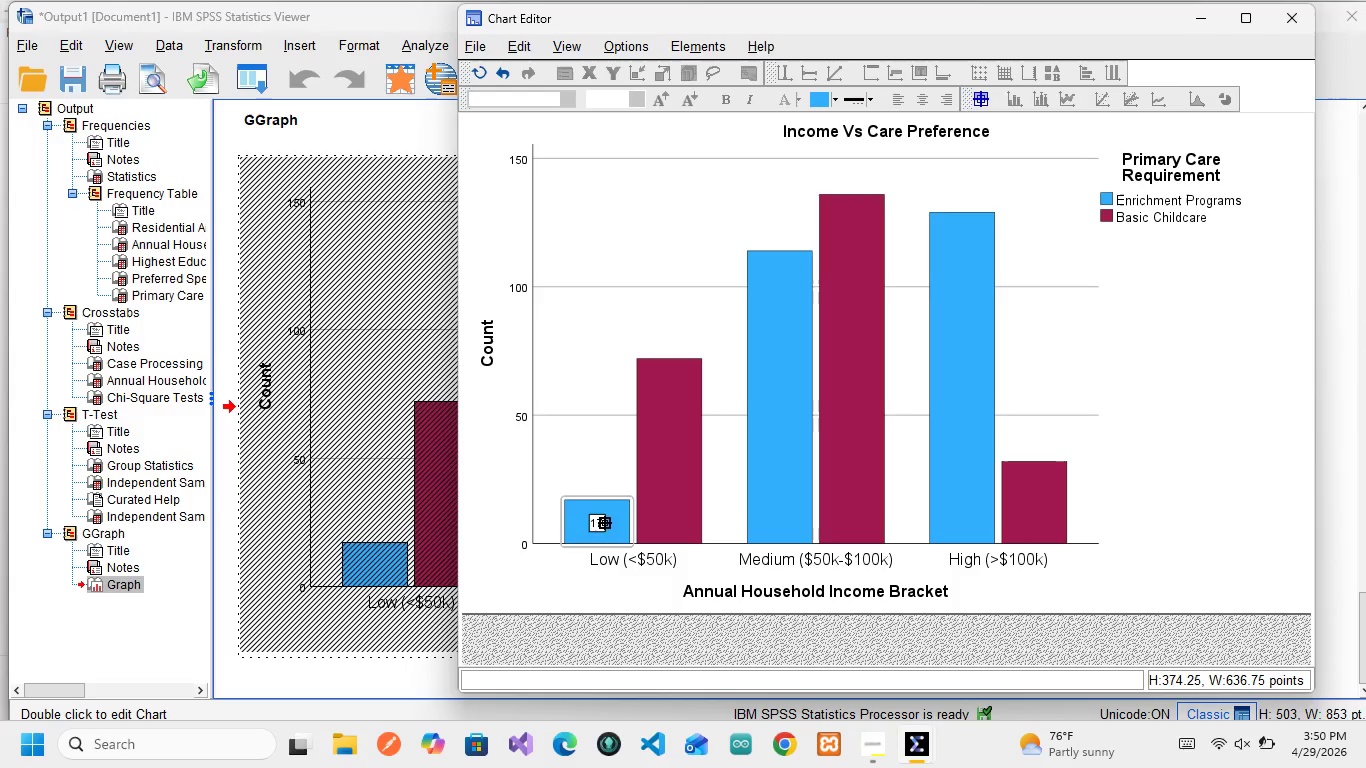 
left_click([594, 521])
 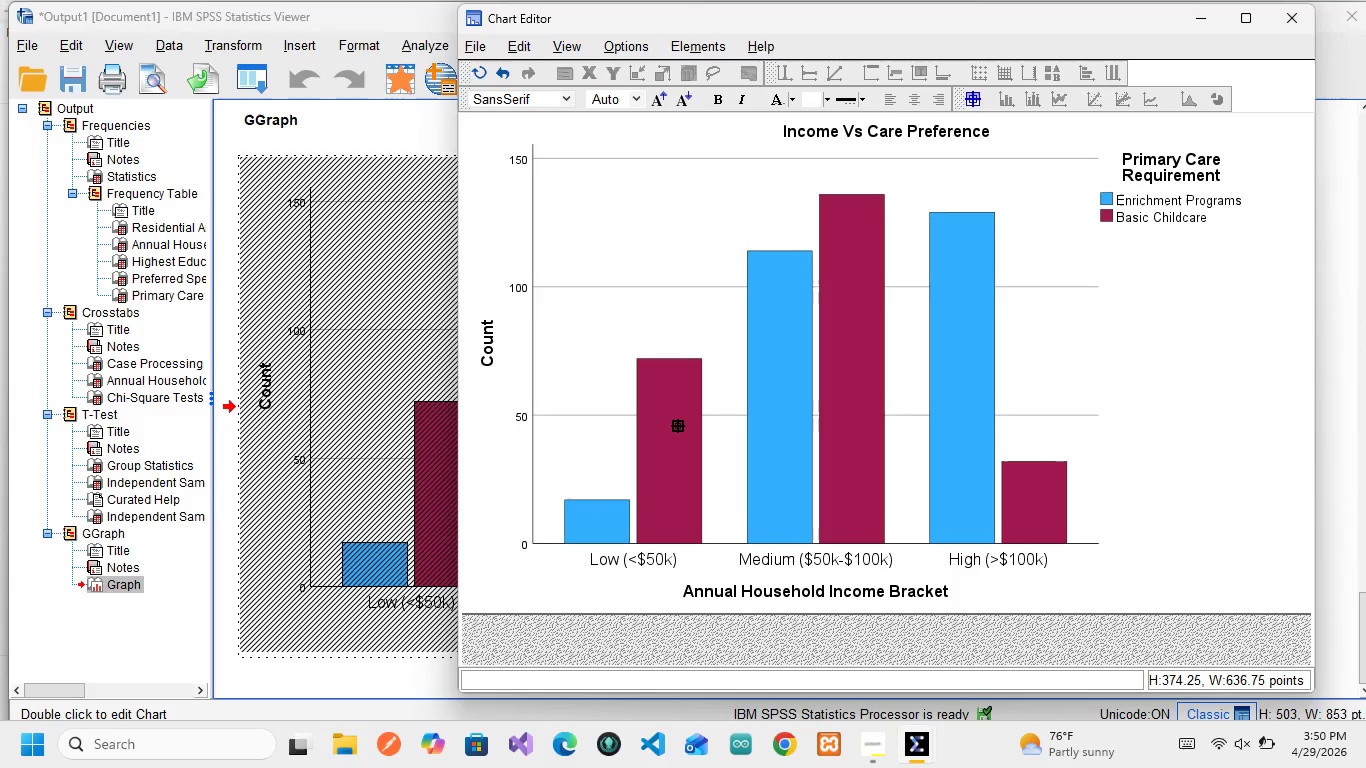 
left_click([677, 425])
 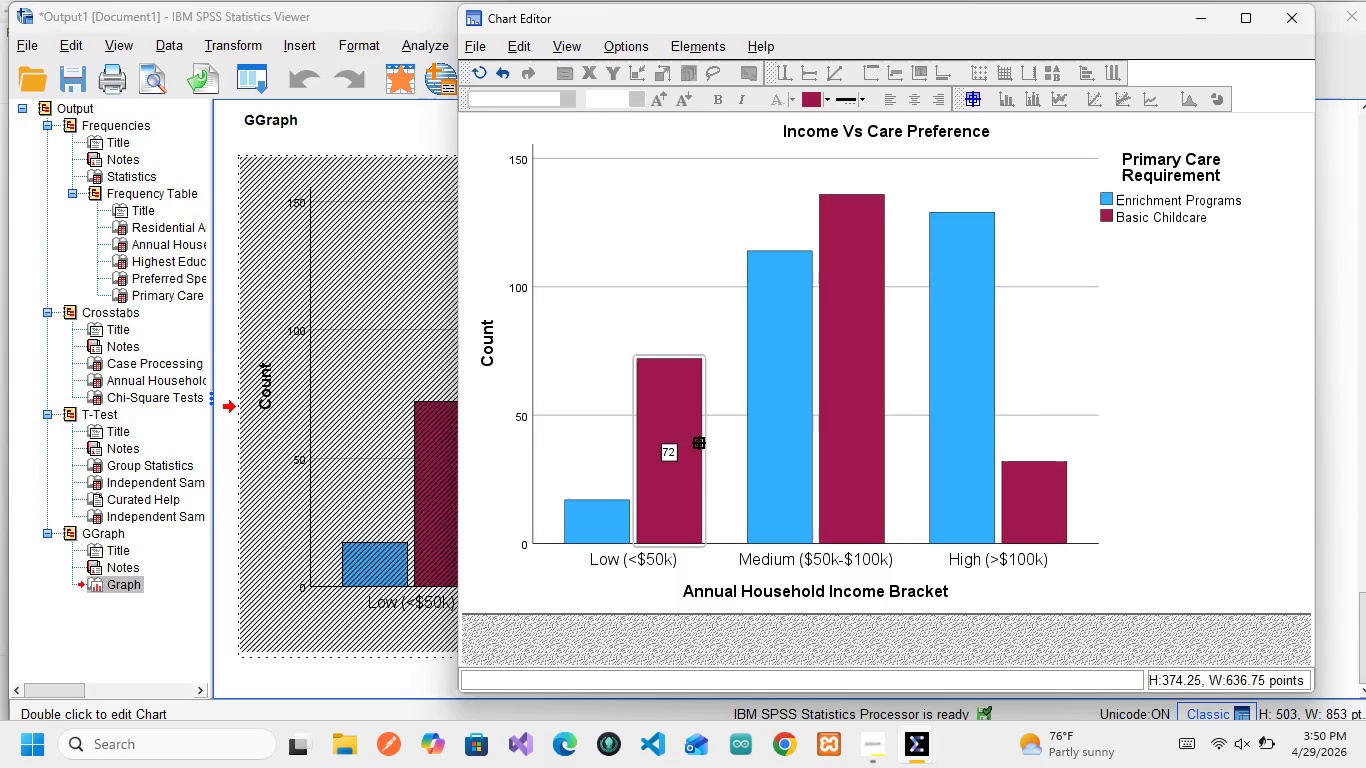 
left_click([681, 412])
 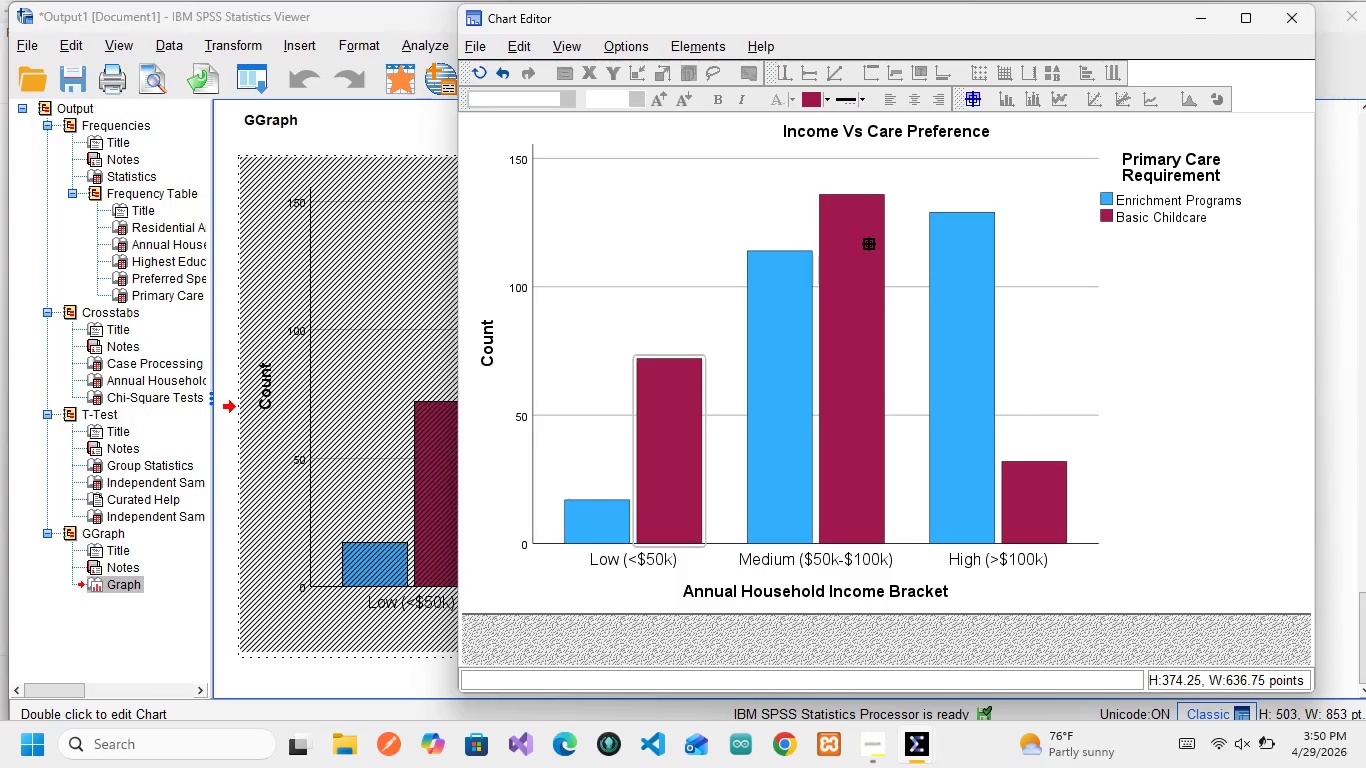 
left_click([868, 243])
 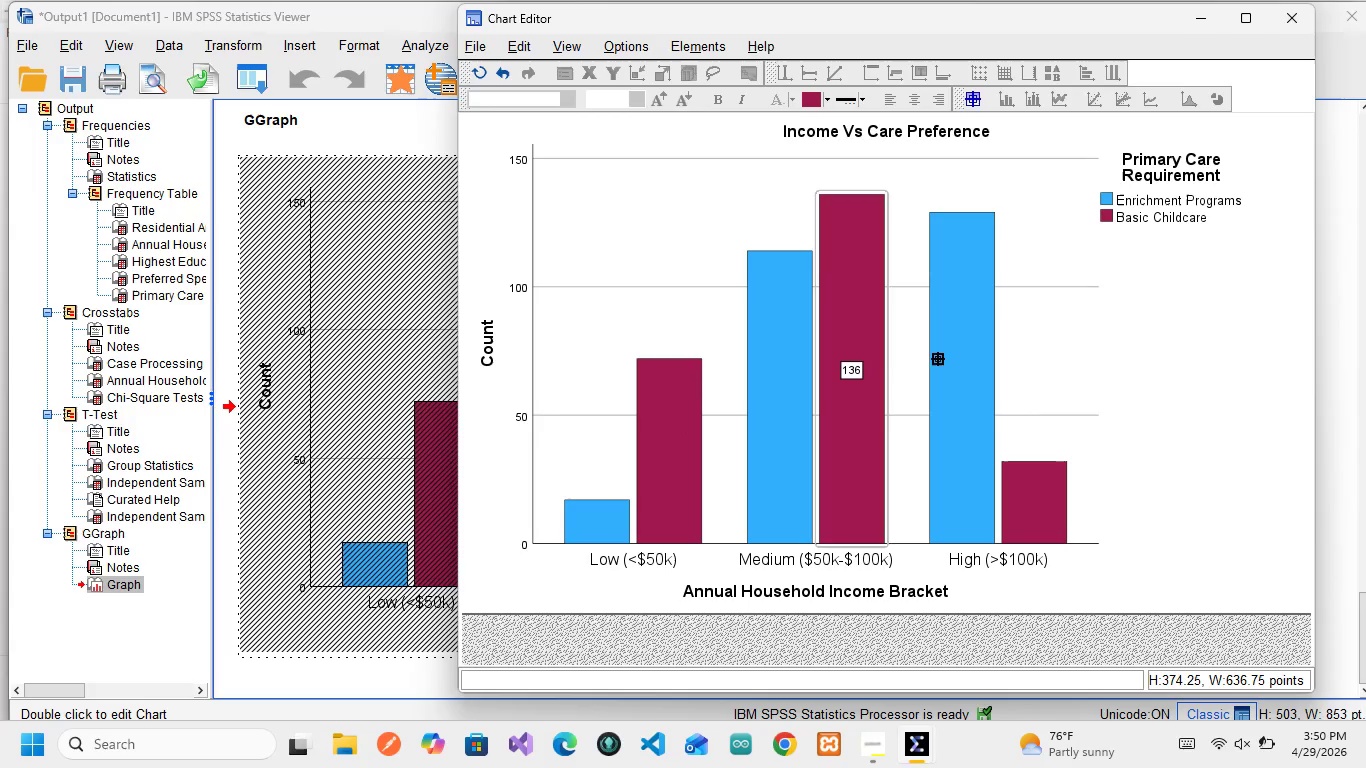 
left_click([872, 331])
 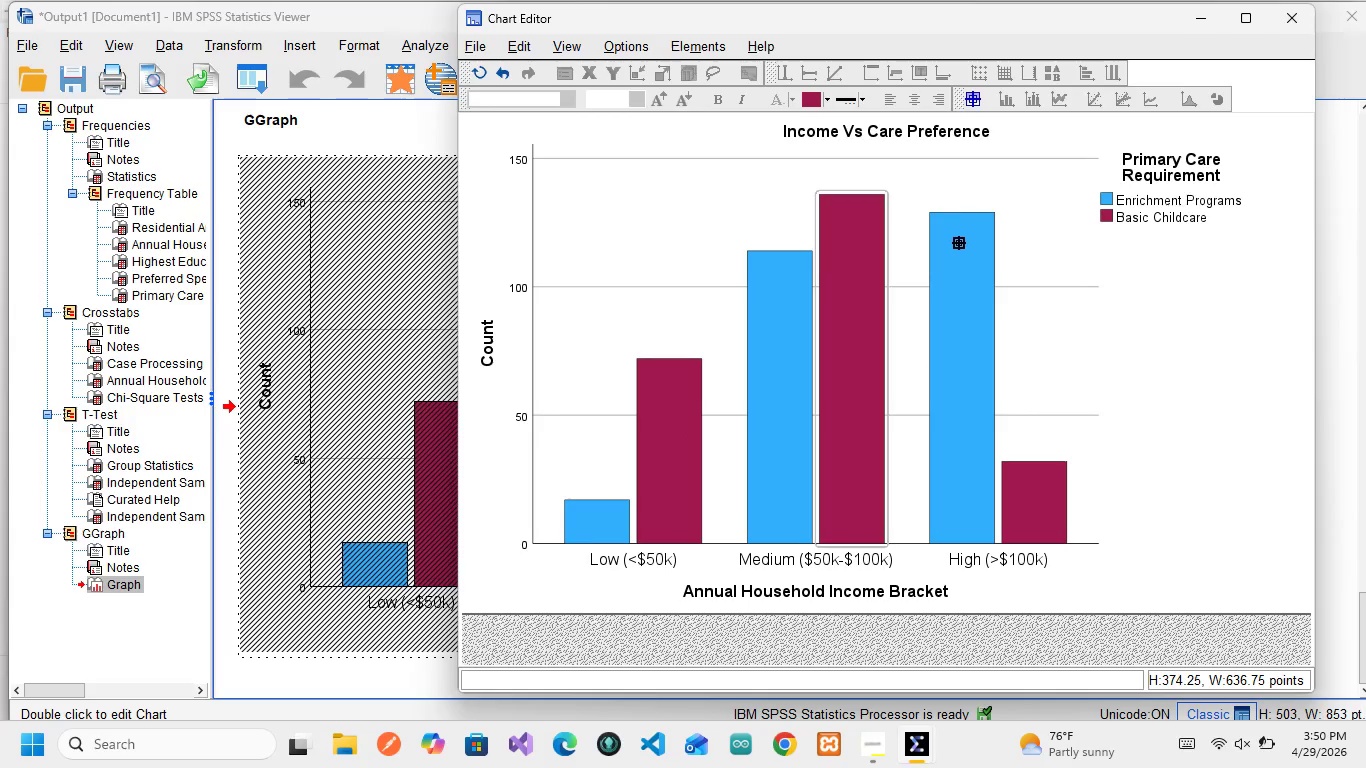 
left_click([953, 234])
 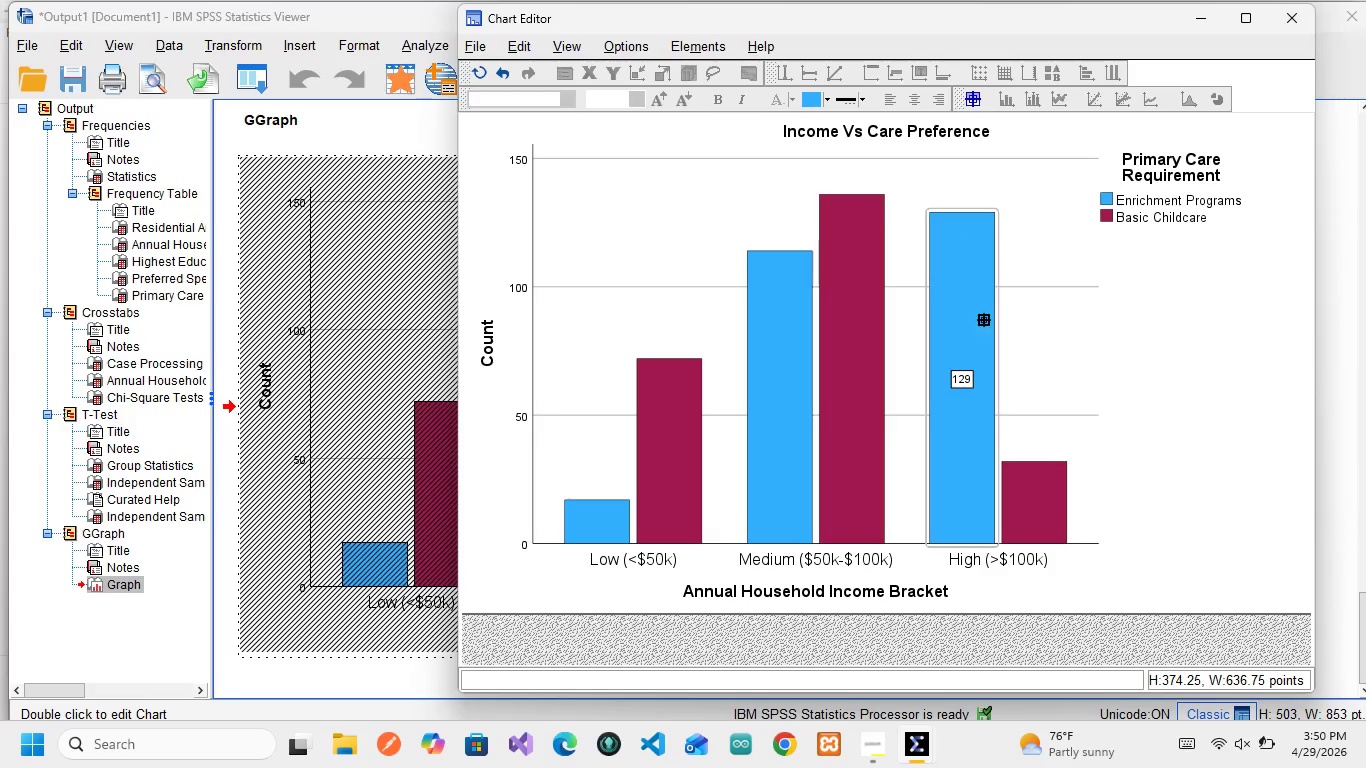 
left_click([951, 284])
 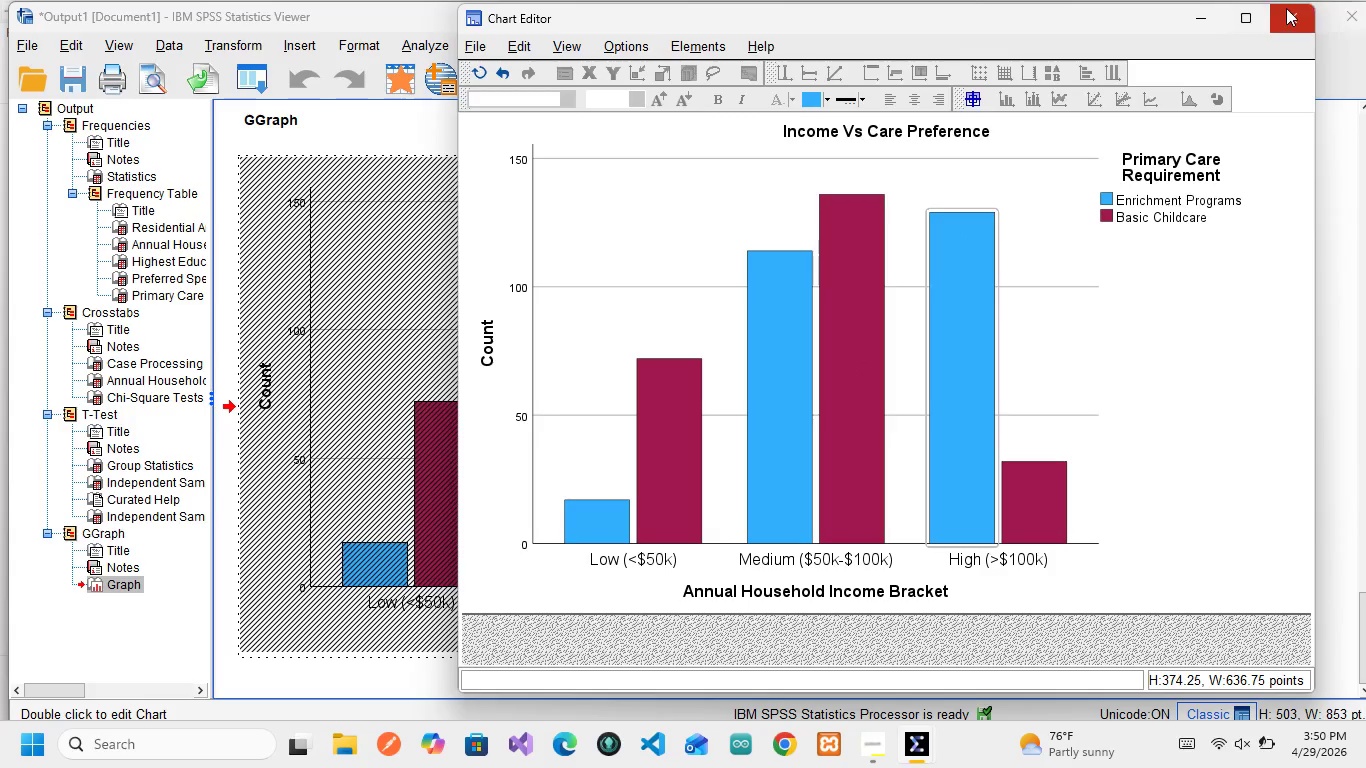 
left_click([1286, 8])
 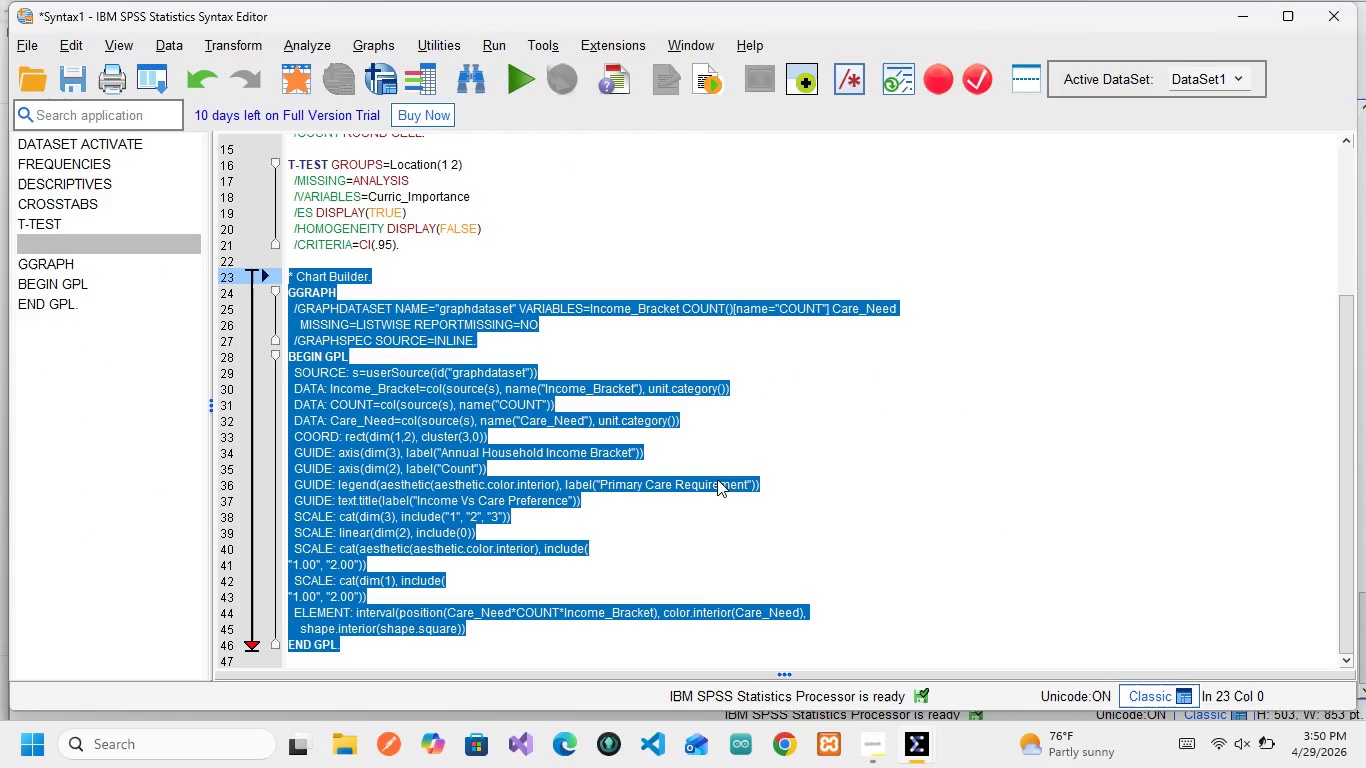 
mouse_move([916, 705])
 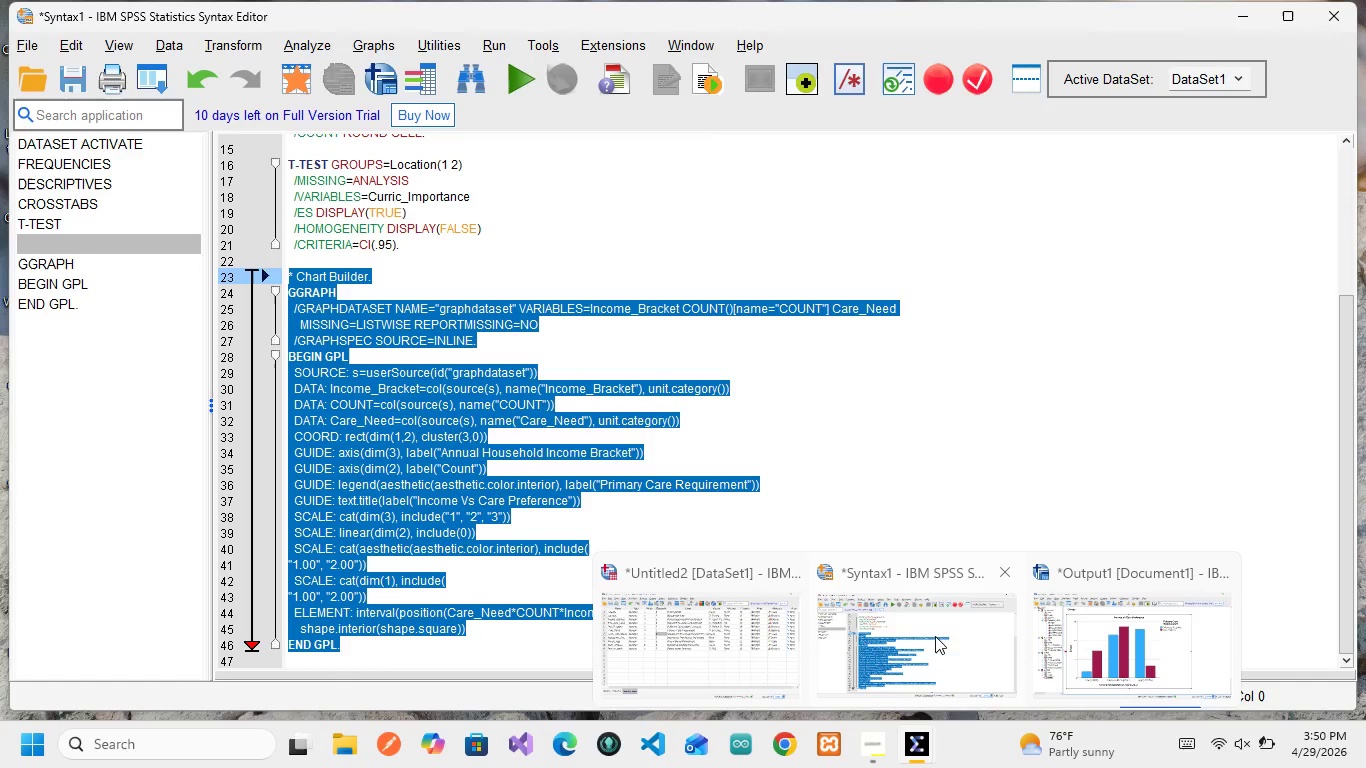 
left_click([1083, 653])
 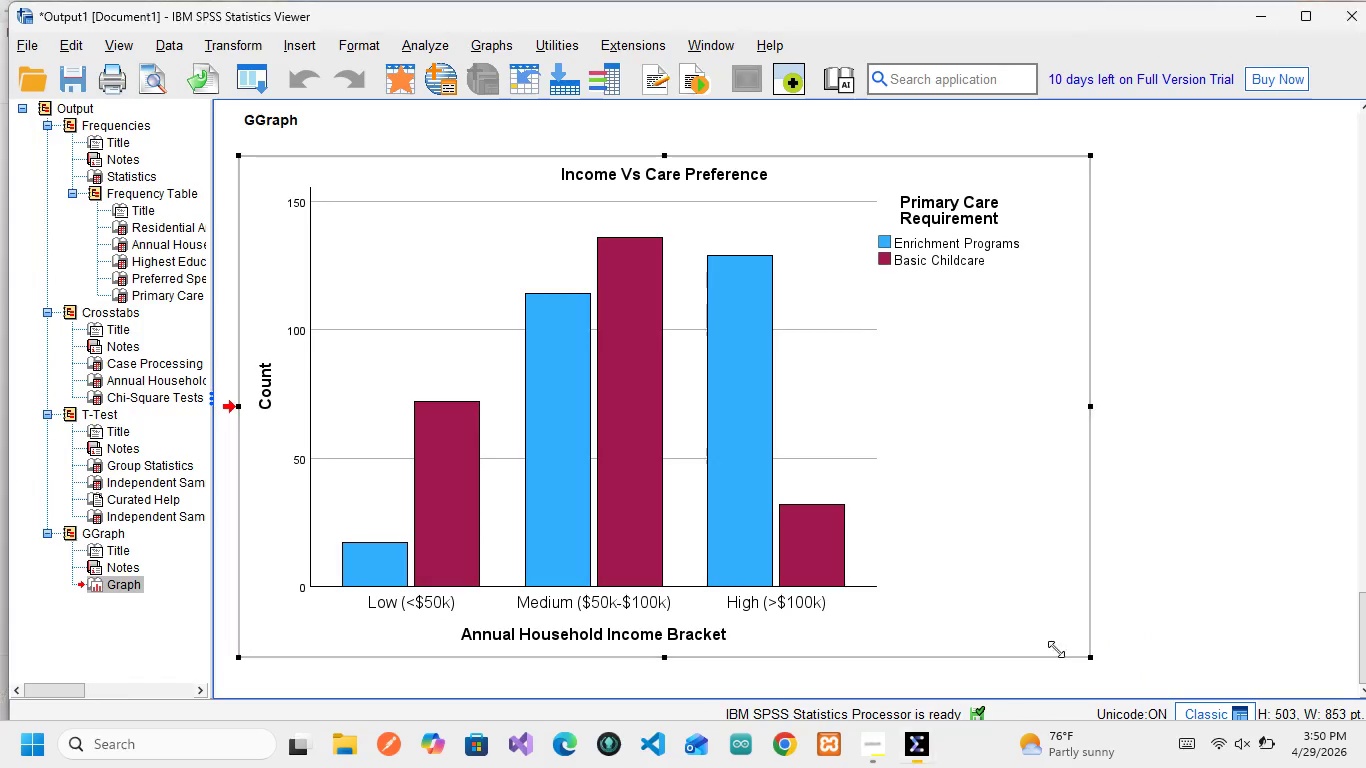 
mouse_move([795, 576])
 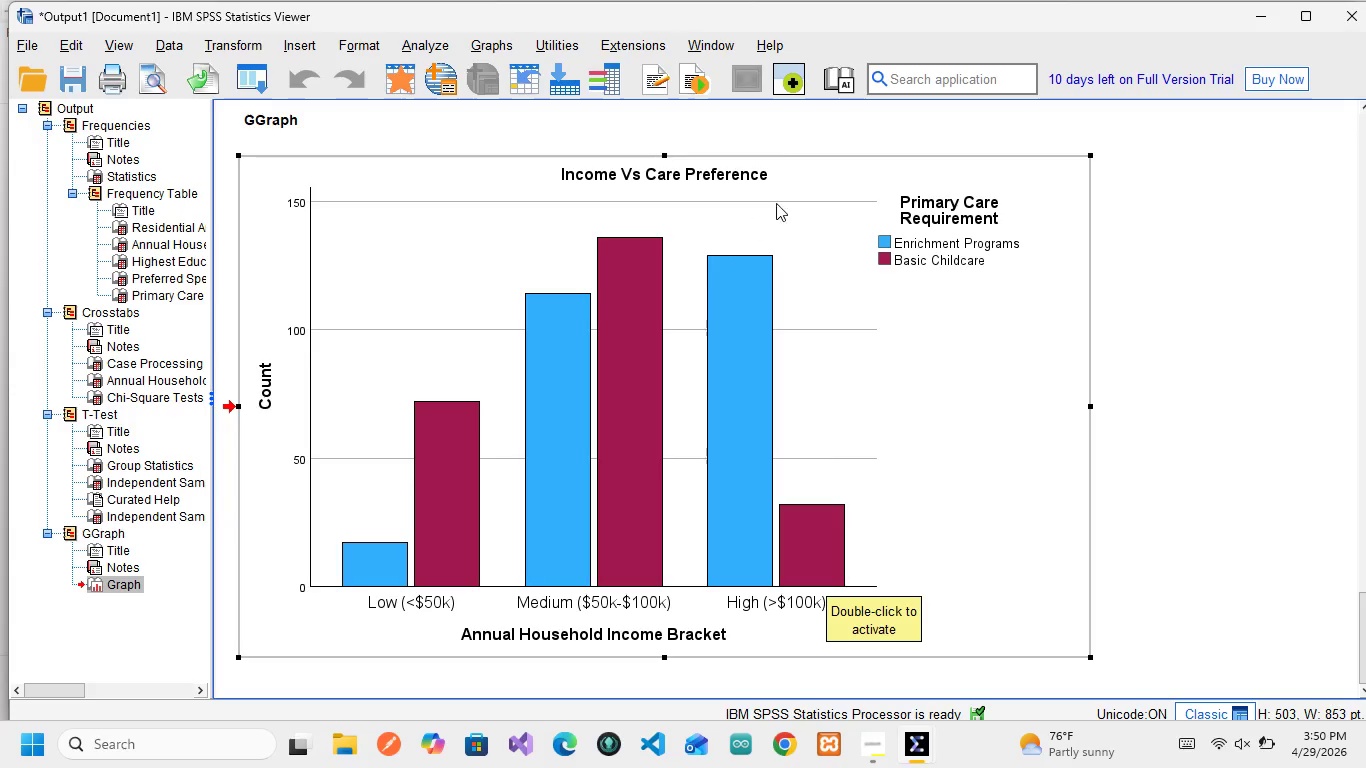 
wait(12.41)
 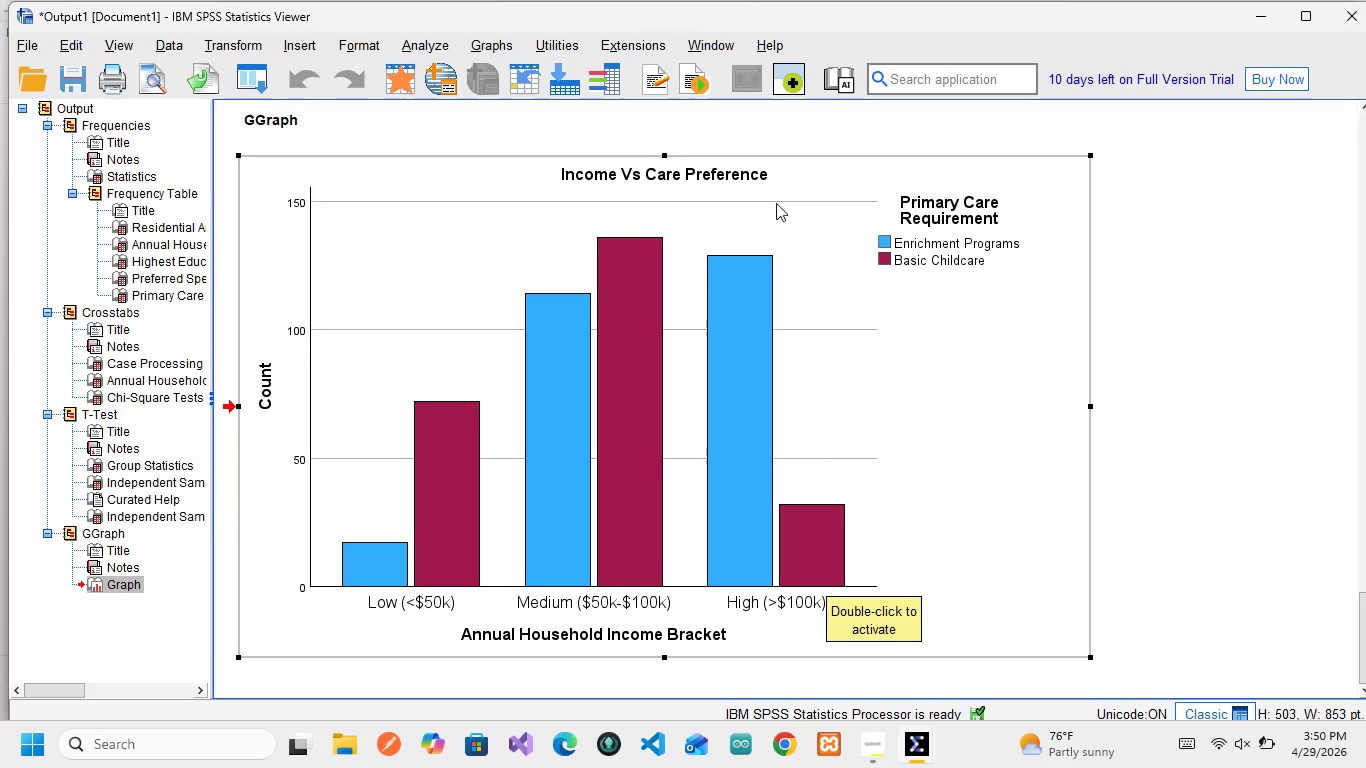 
left_click([485, 52])
 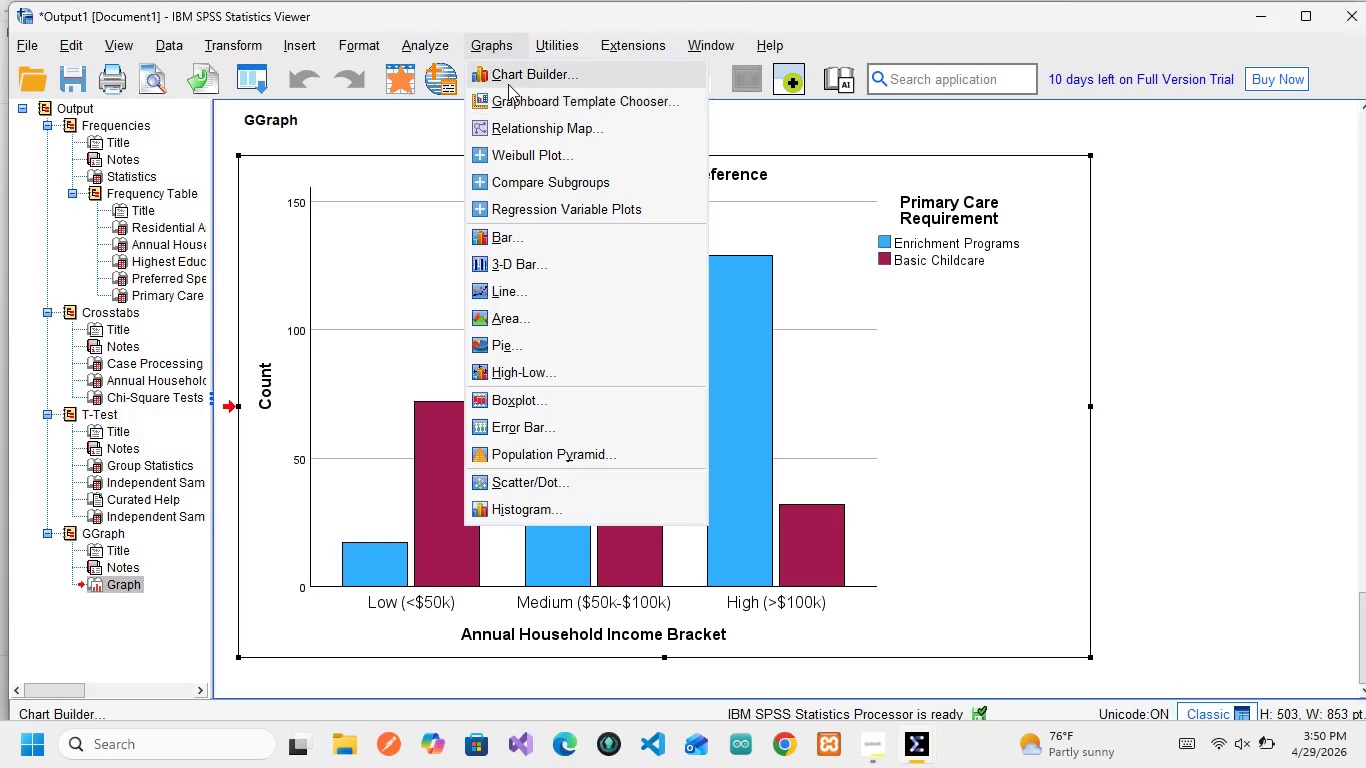 
left_click([509, 84])
 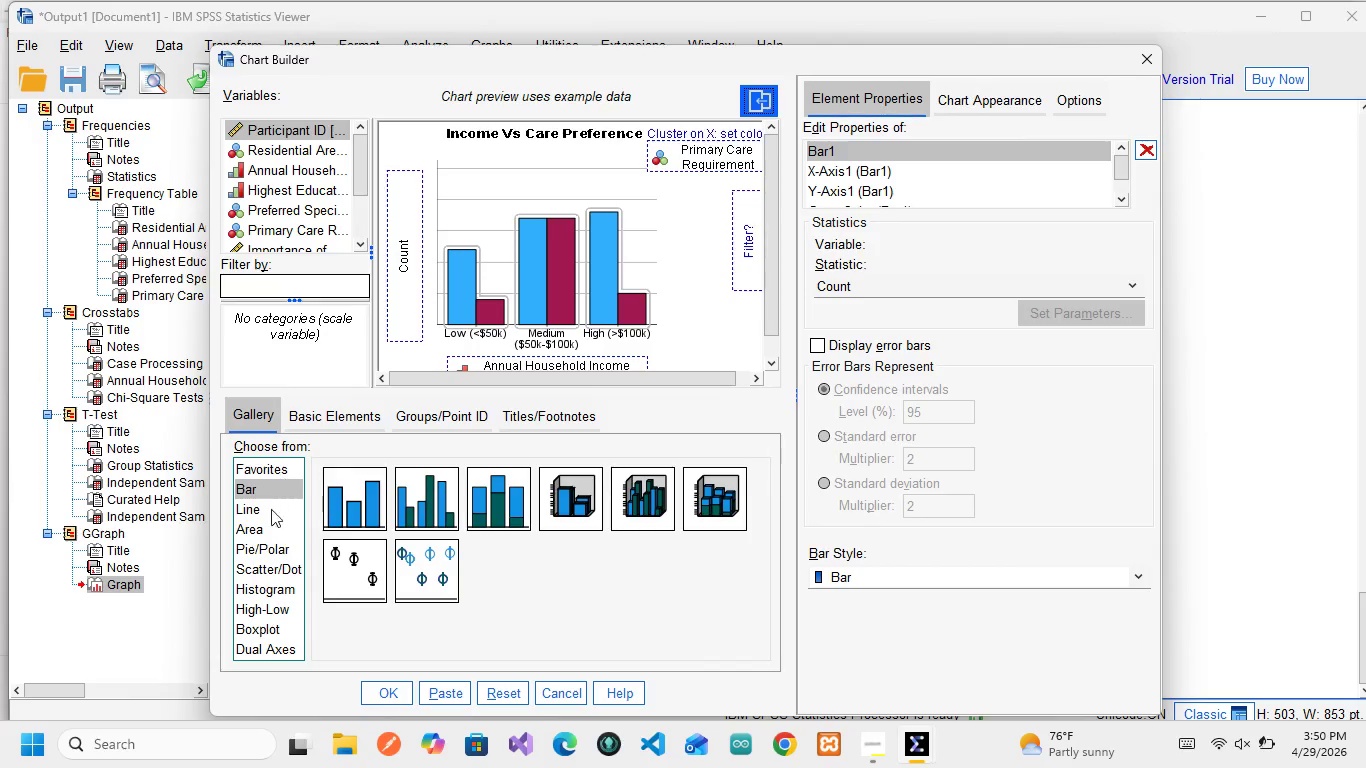 
left_click([255, 588])
 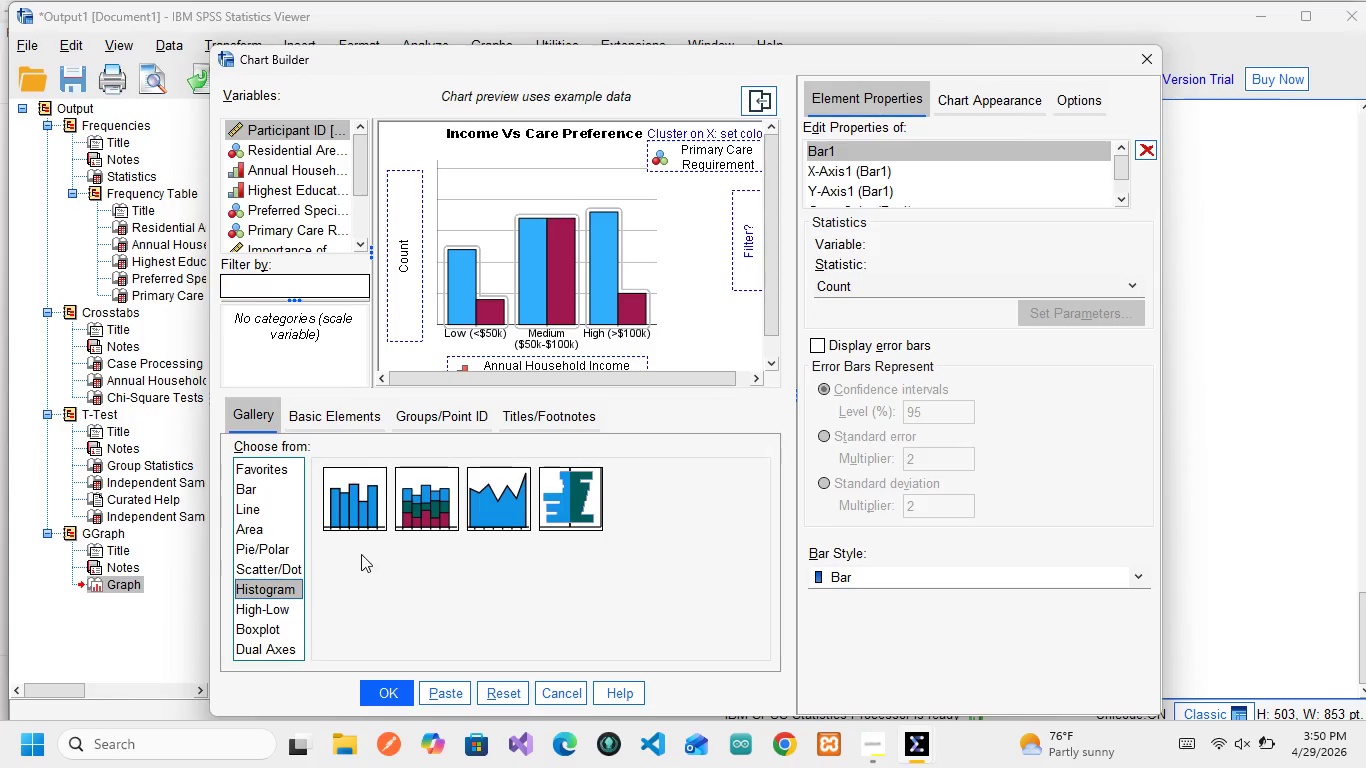 
wait(10.54)
 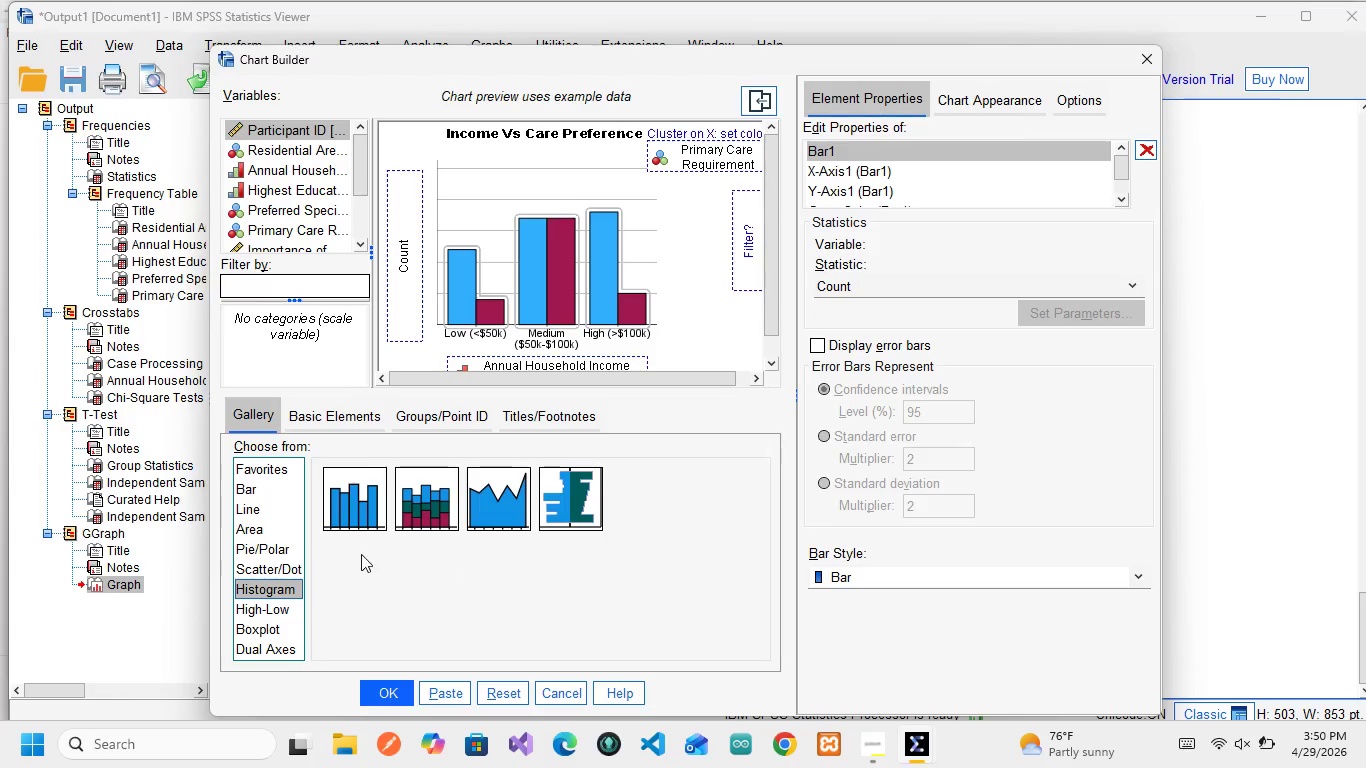 
mouse_move([338, 507])
 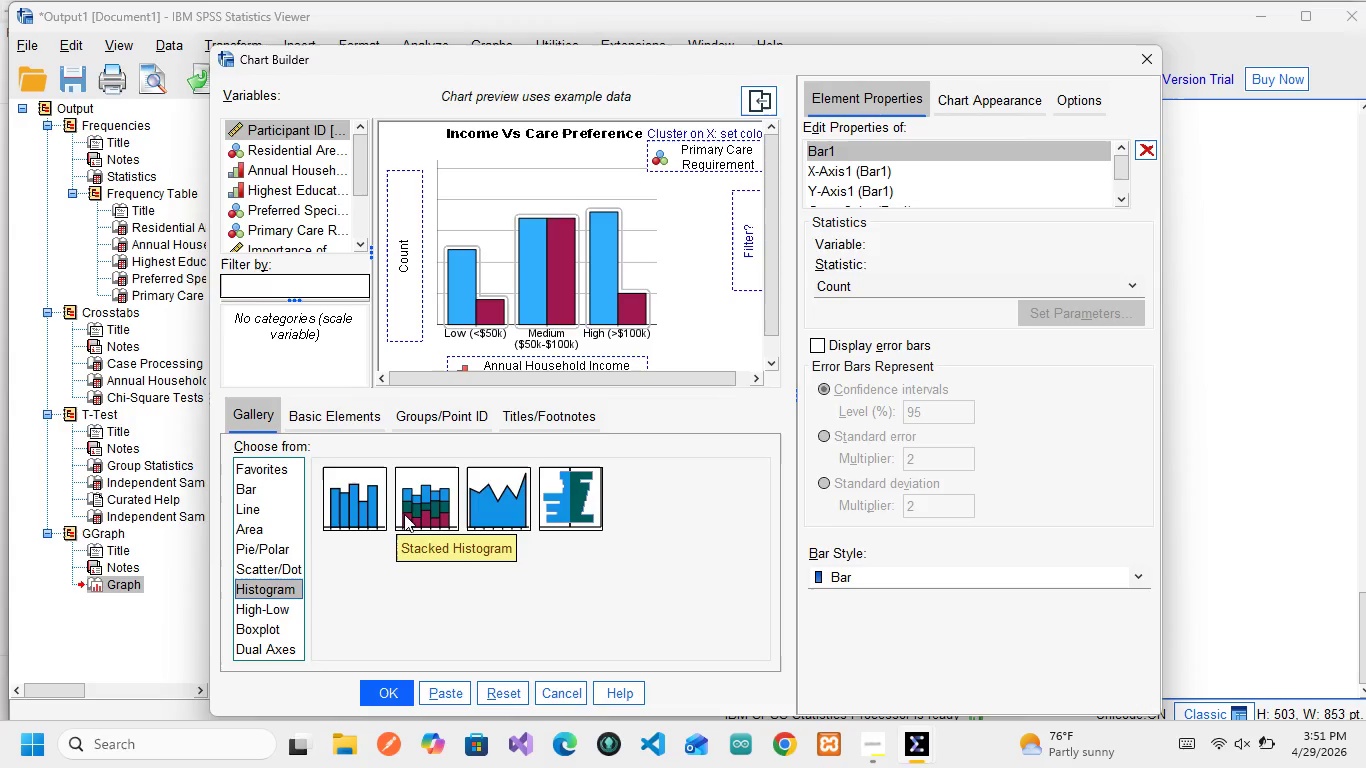 
mouse_move([382, 502])
 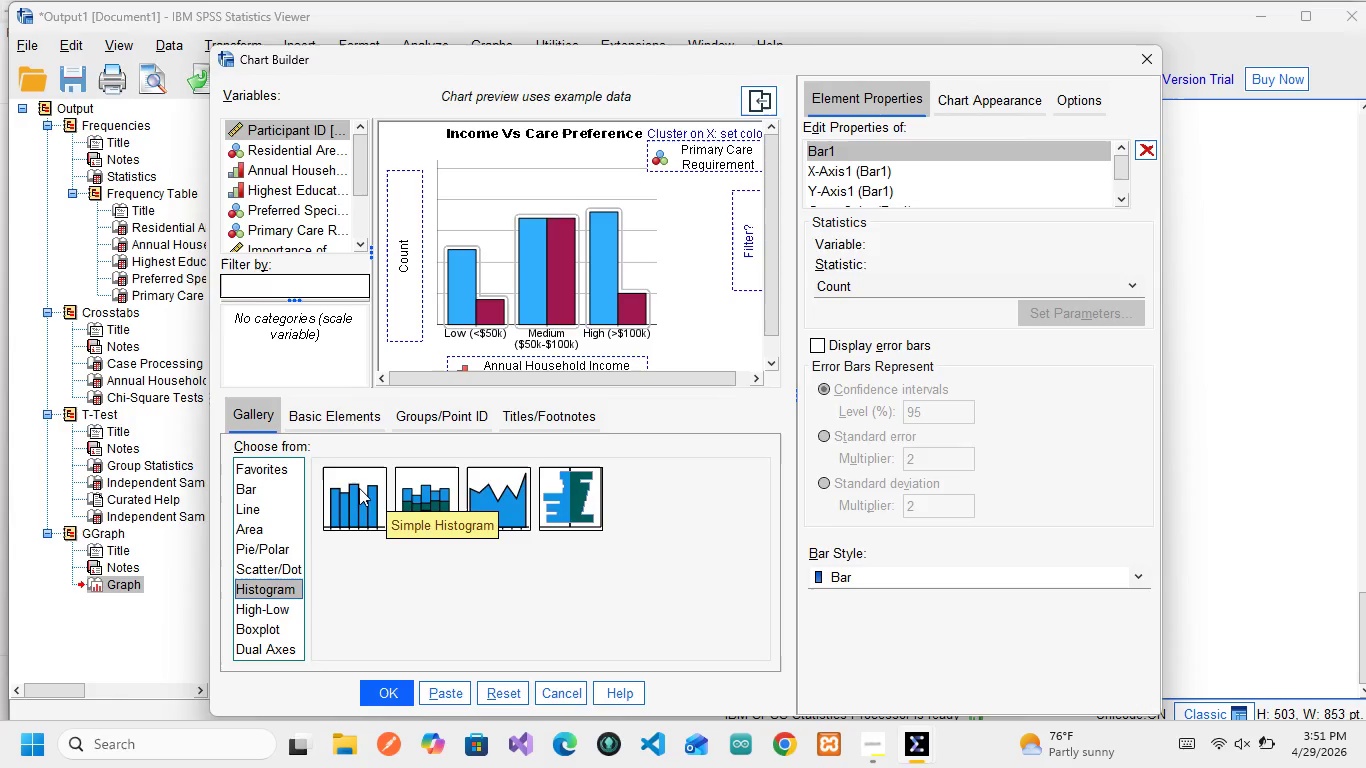 
wait(7.03)
 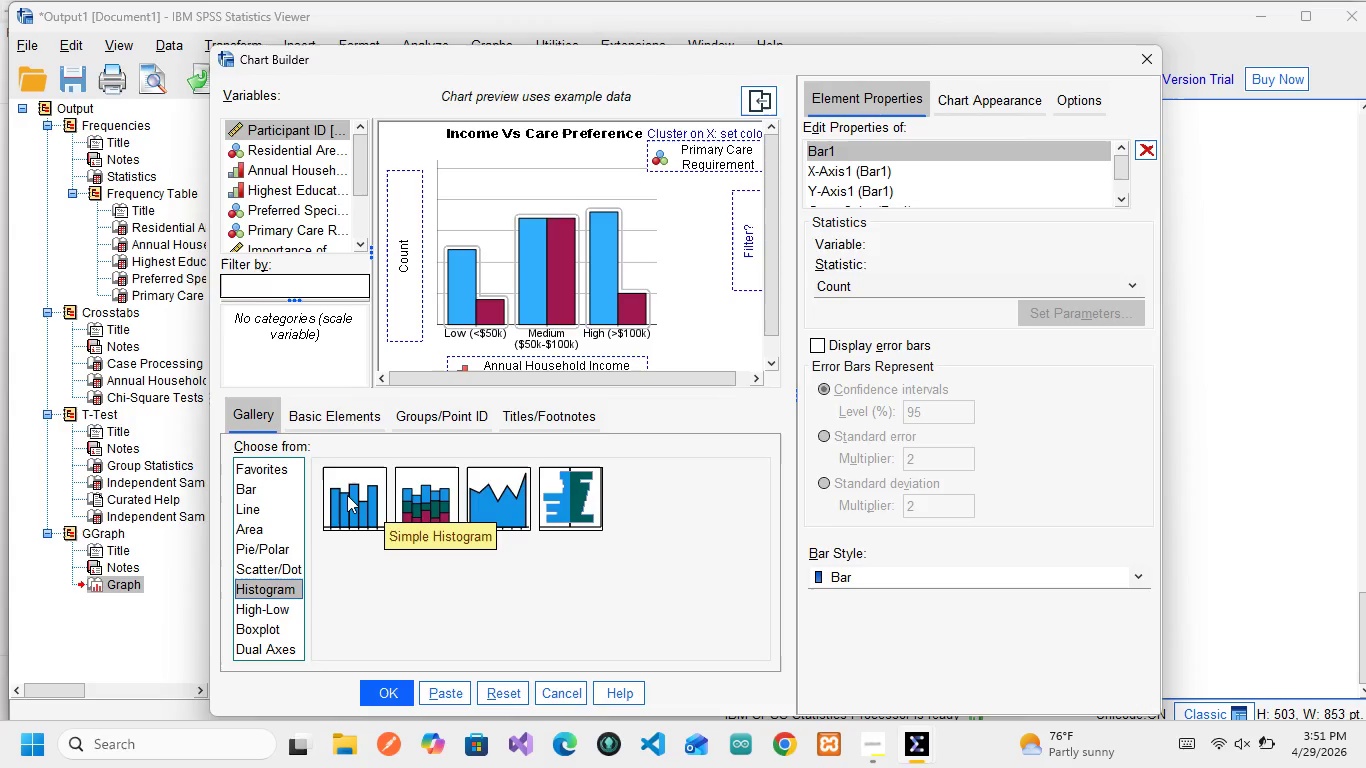 
left_click_drag(start_coordinate=[429, 486], to_coordinate=[516, 261])
 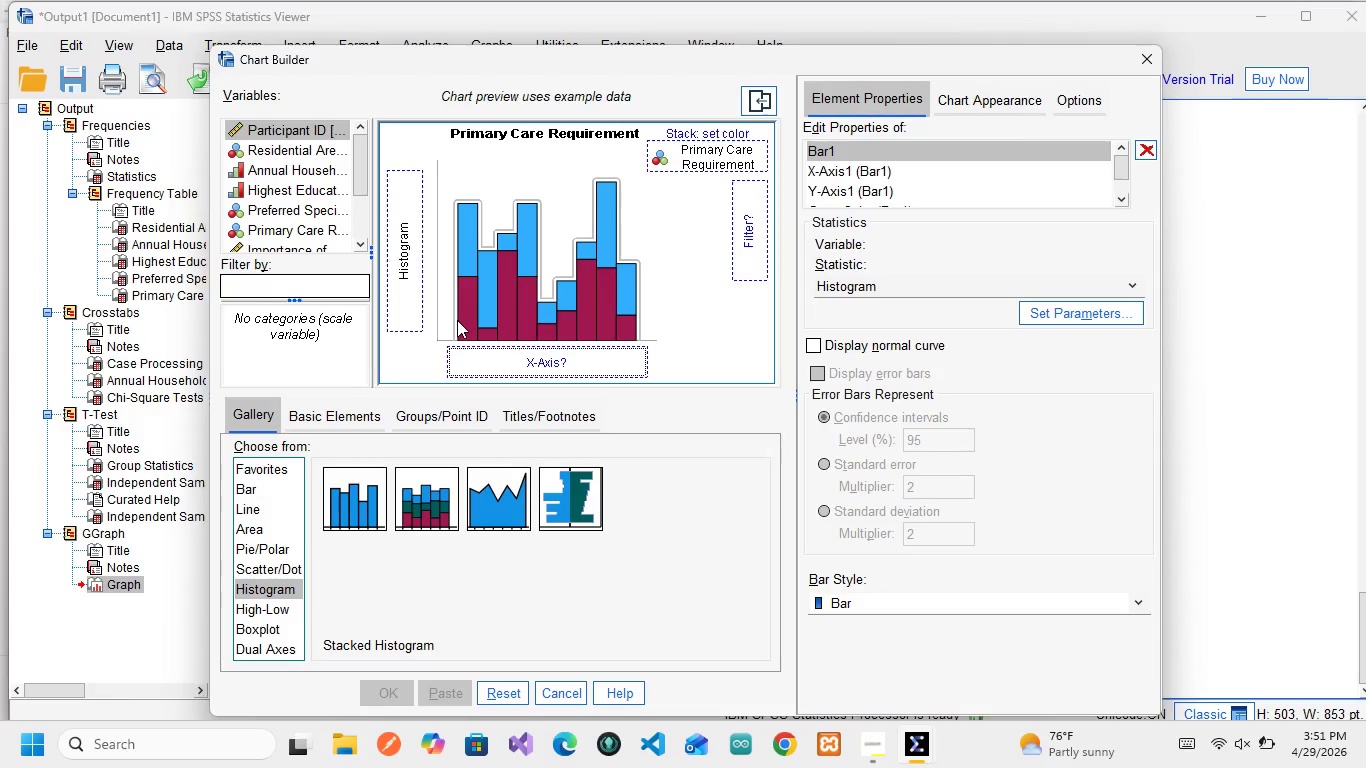 
wait(9.64)
 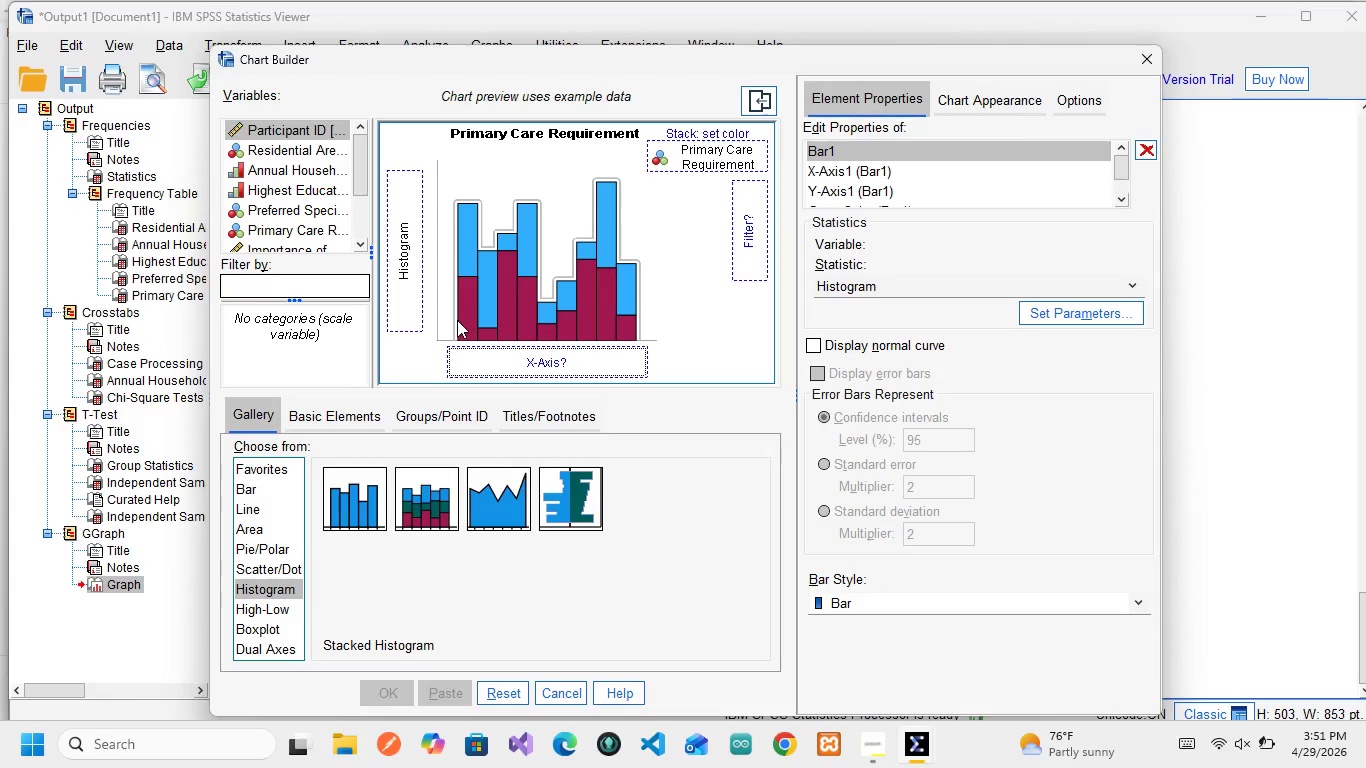 
scroll: coordinate [277, 206], scroll_direction: down, amount: 3.0
 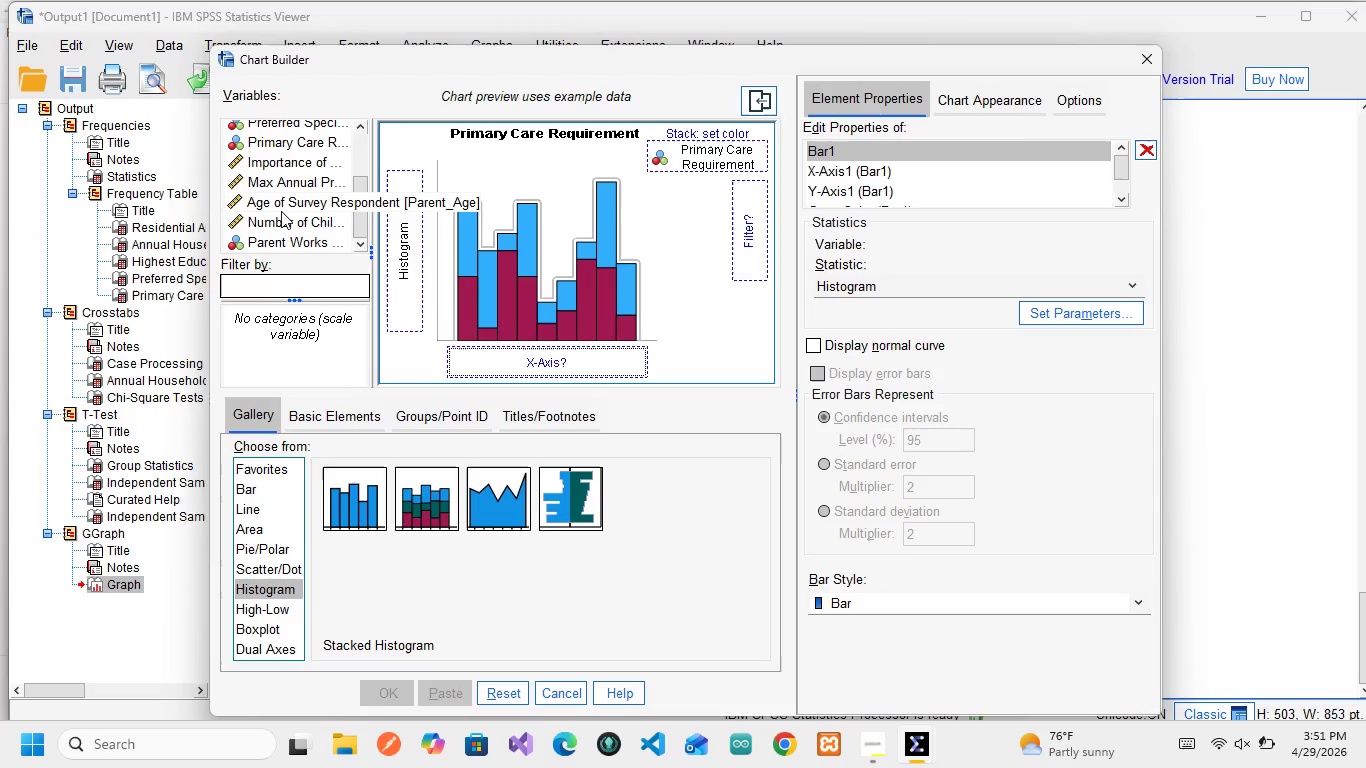 
wait(6.33)
 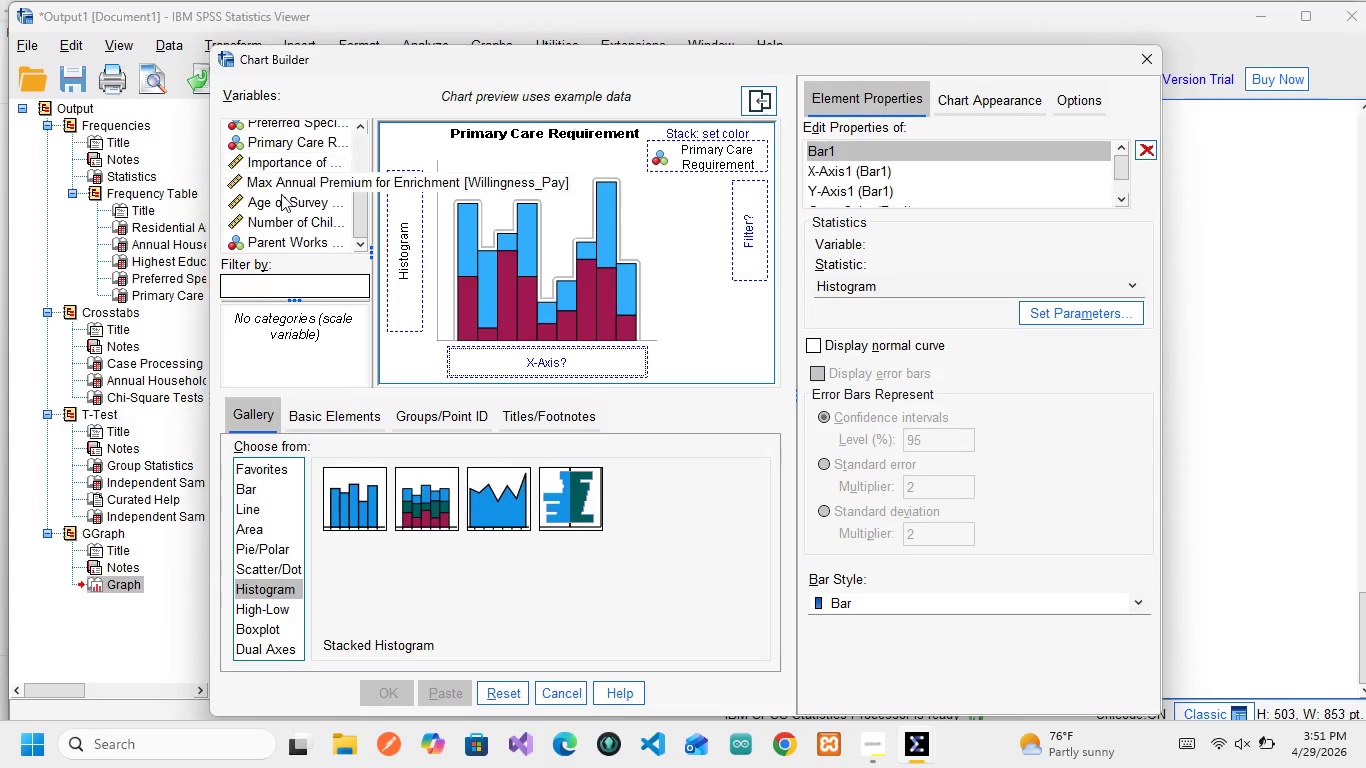 
scroll: coordinate [286, 222], scroll_direction: up, amount: 2.0
 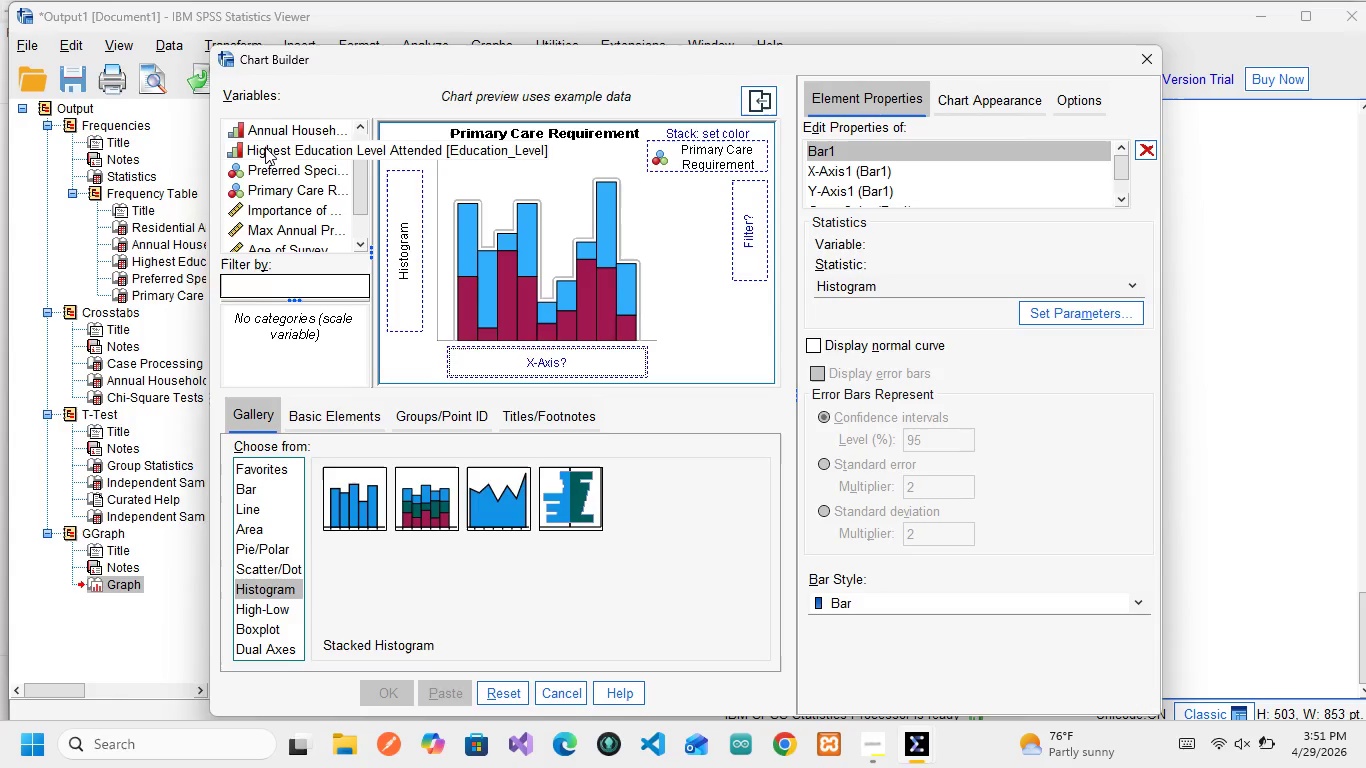 
left_click([268, 169])
 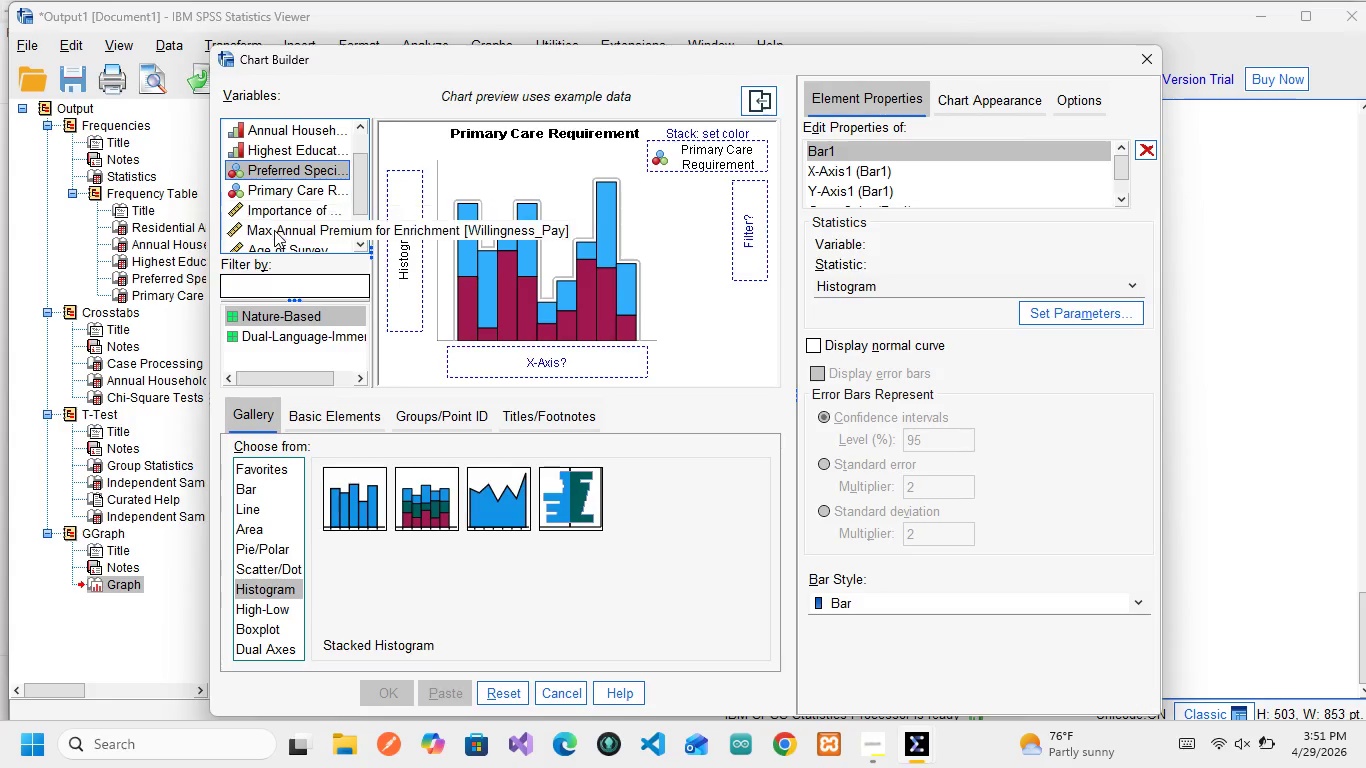 
wait(5.41)
 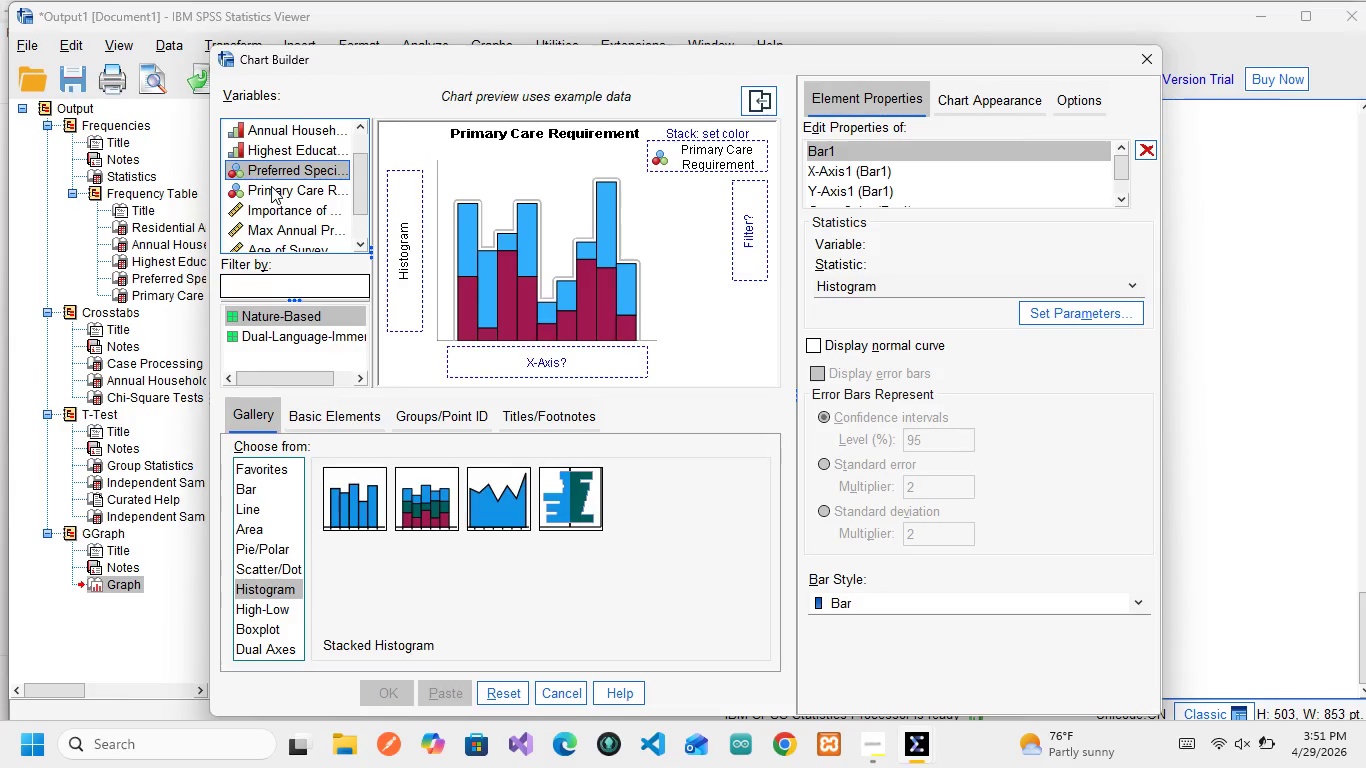 
left_click([274, 230])
 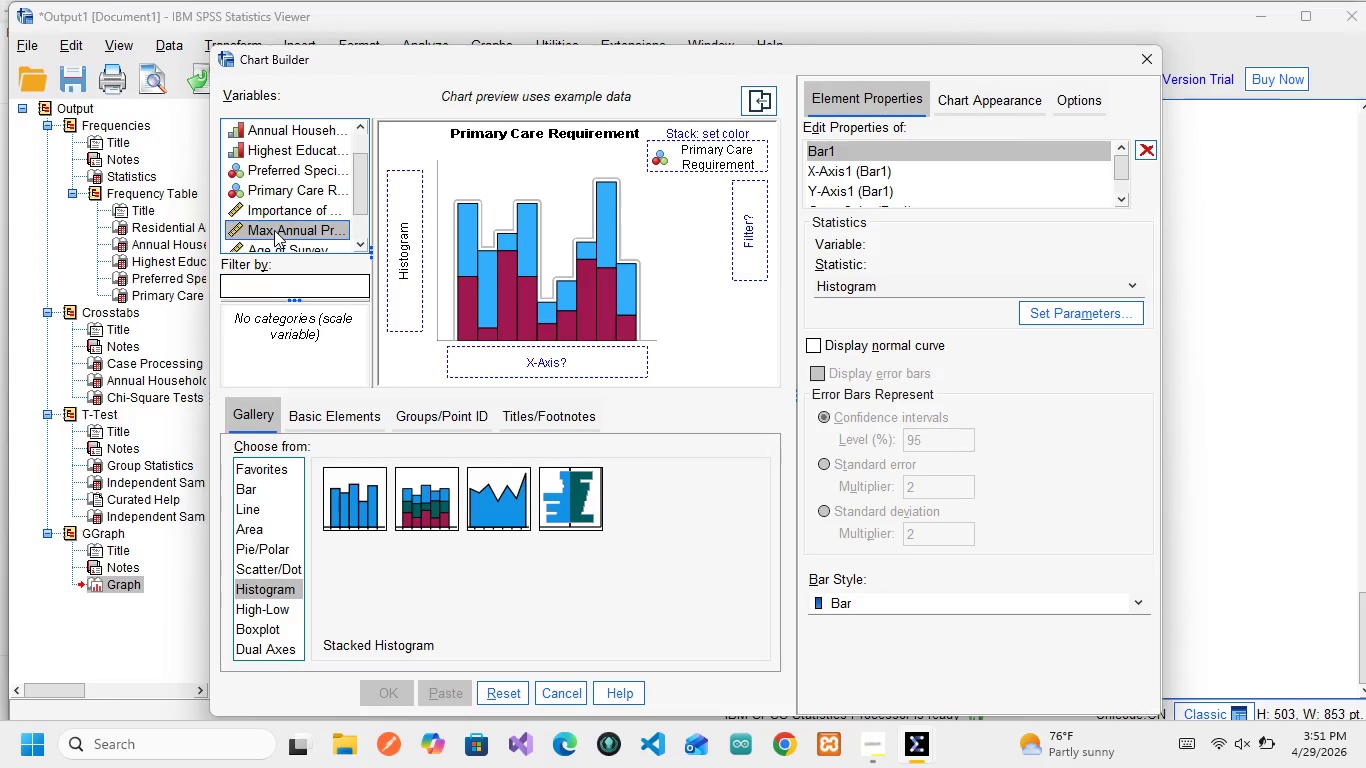 
left_click_drag(start_coordinate=[274, 230], to_coordinate=[538, 356])
 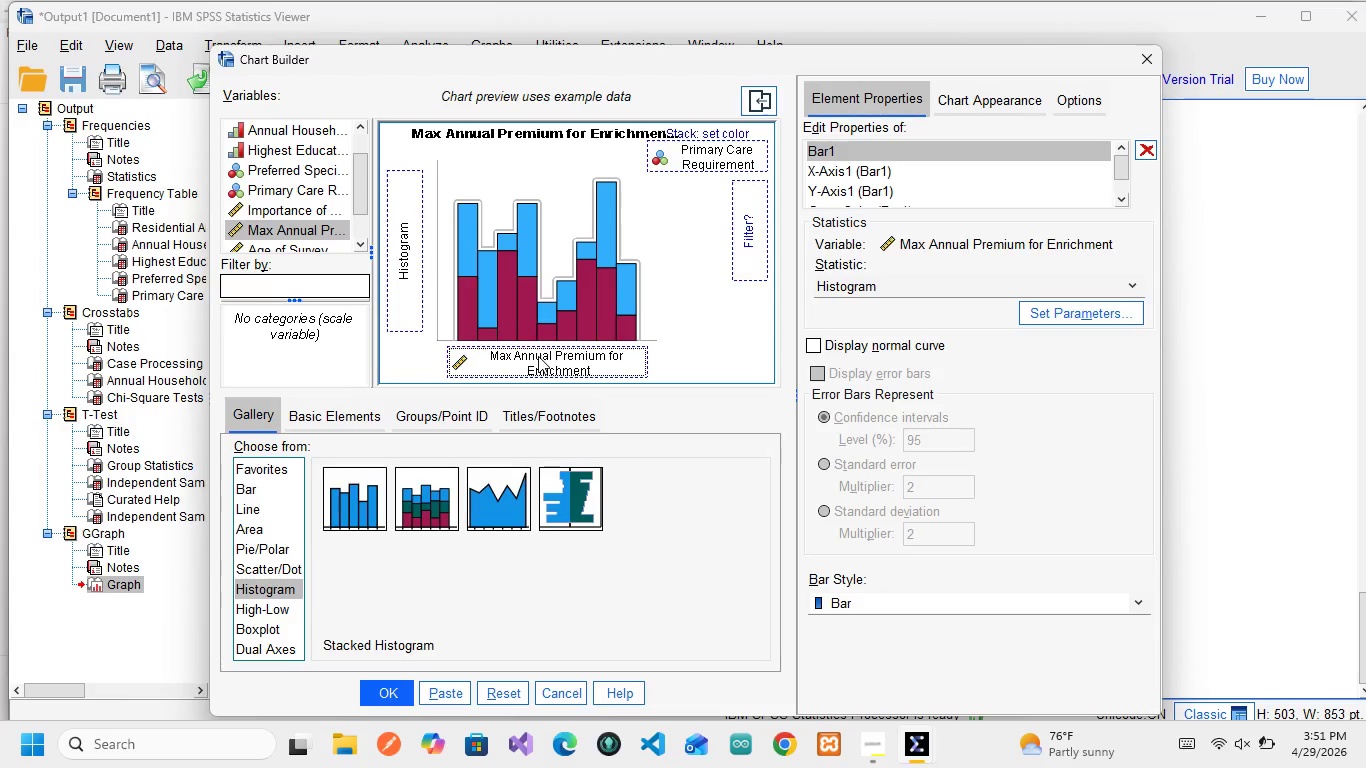 
wait(10.52)
 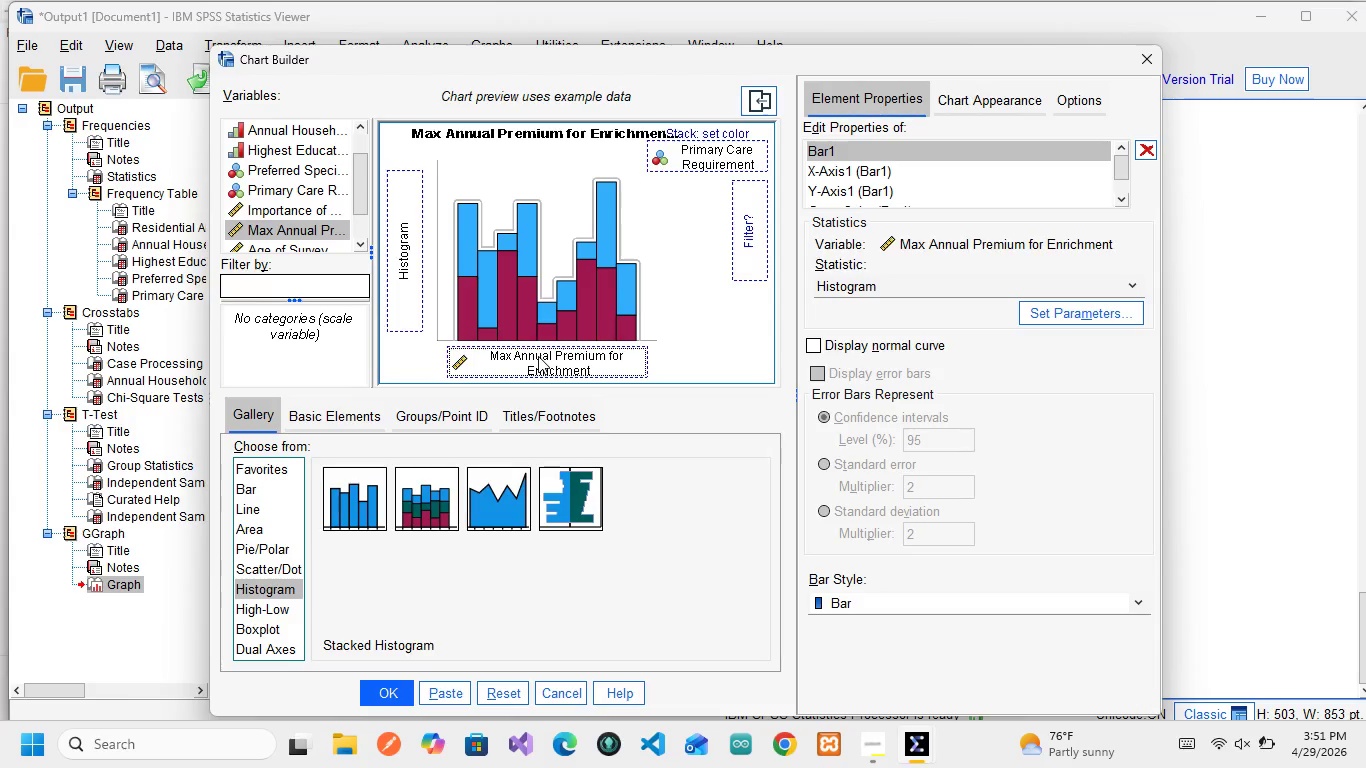 
left_click([536, 404])
 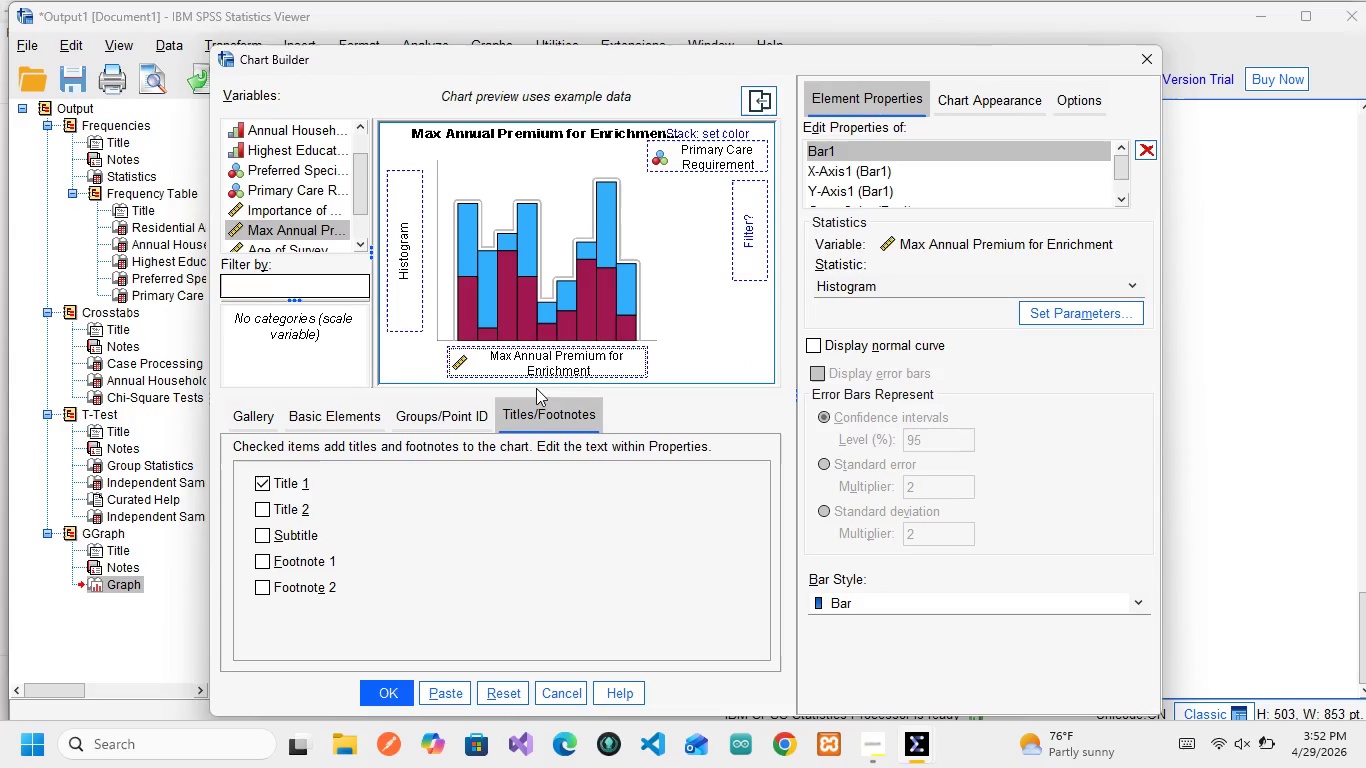 
wait(14.64)
 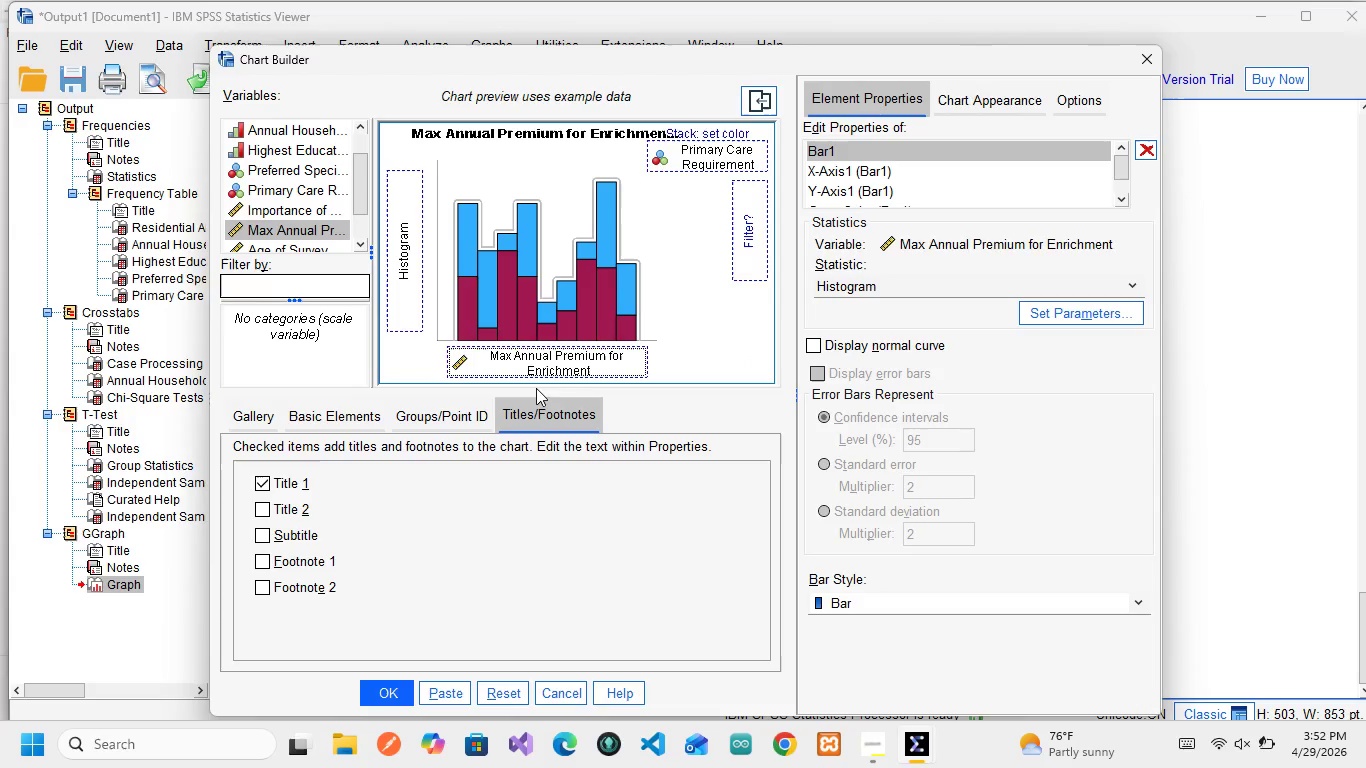 
scroll: coordinate [872, 165], scroll_direction: down, amount: 2.0
 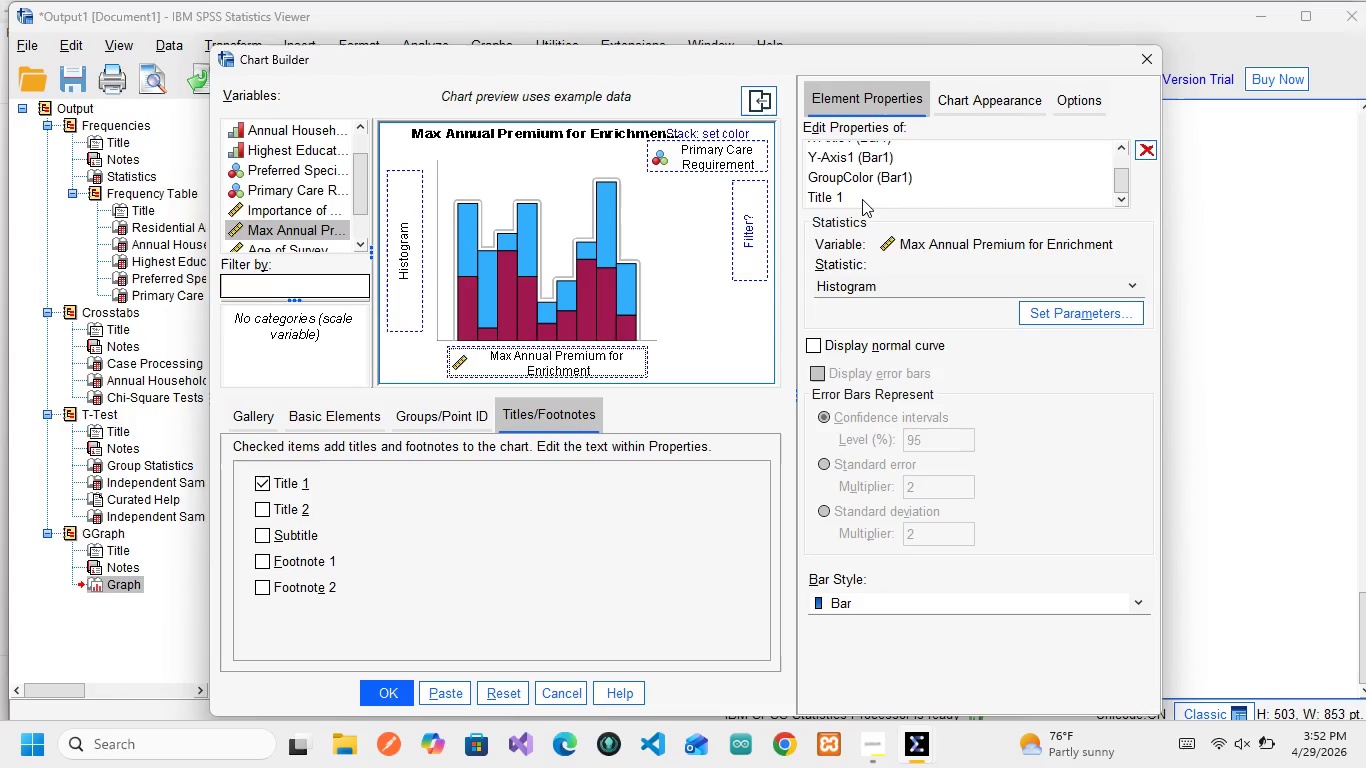 
left_click([862, 199])
 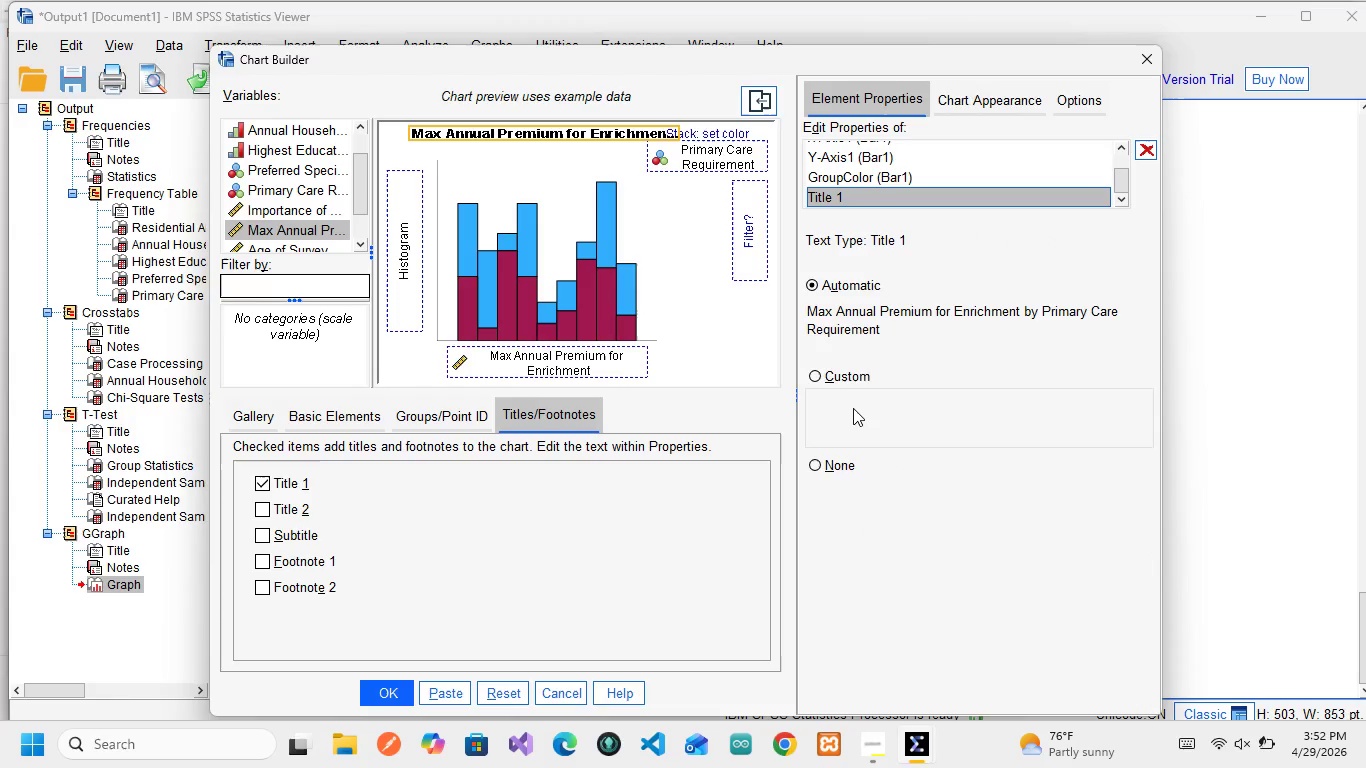 
left_click([854, 410])
 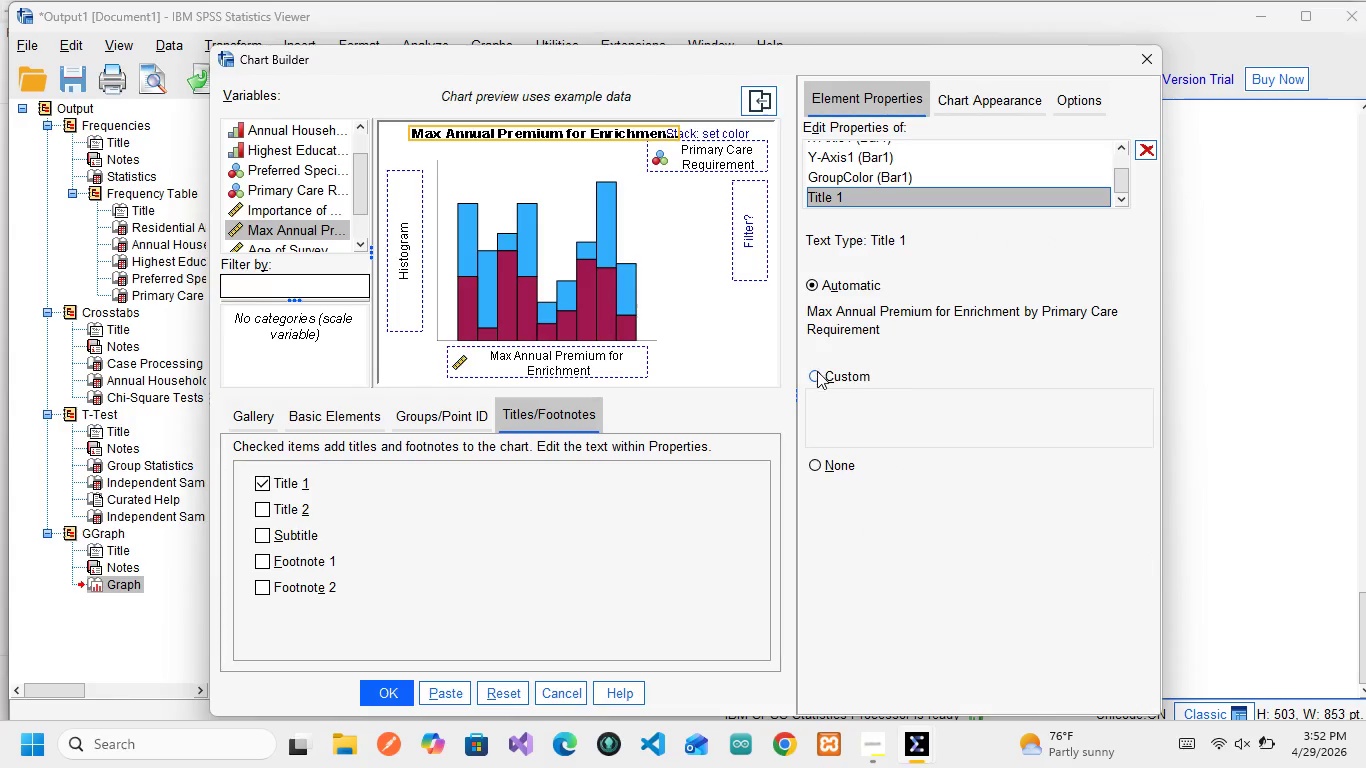 
left_click([817, 373])
 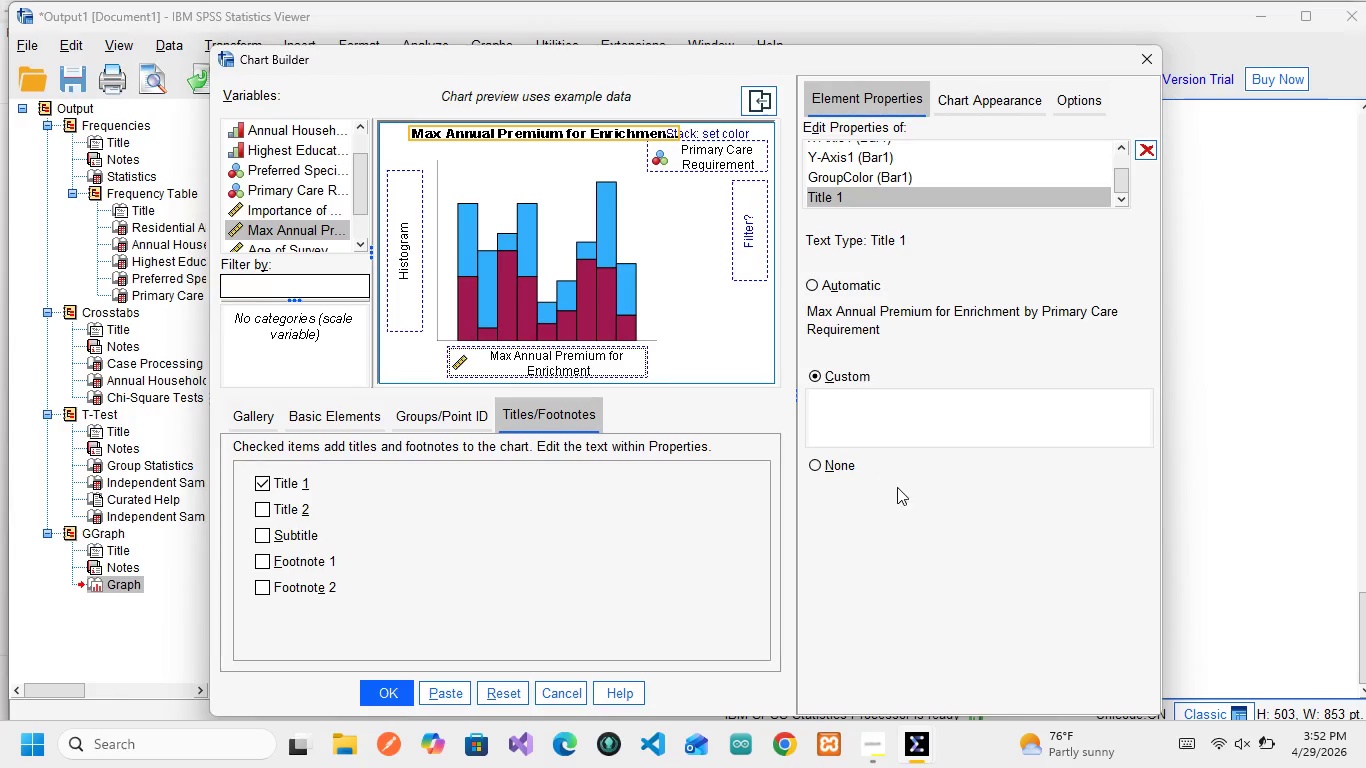 
left_click([854, 411])
 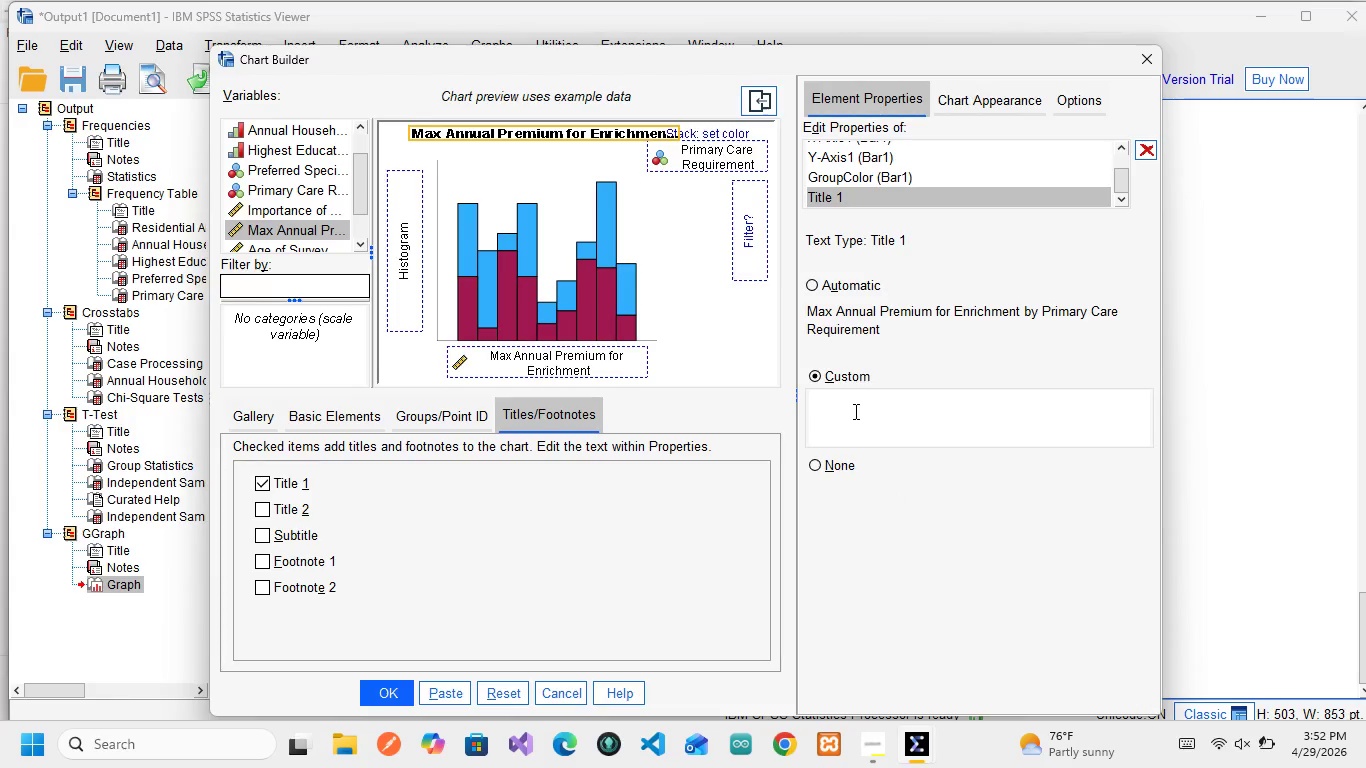 
type(Distribution of Willingness to Pay)
 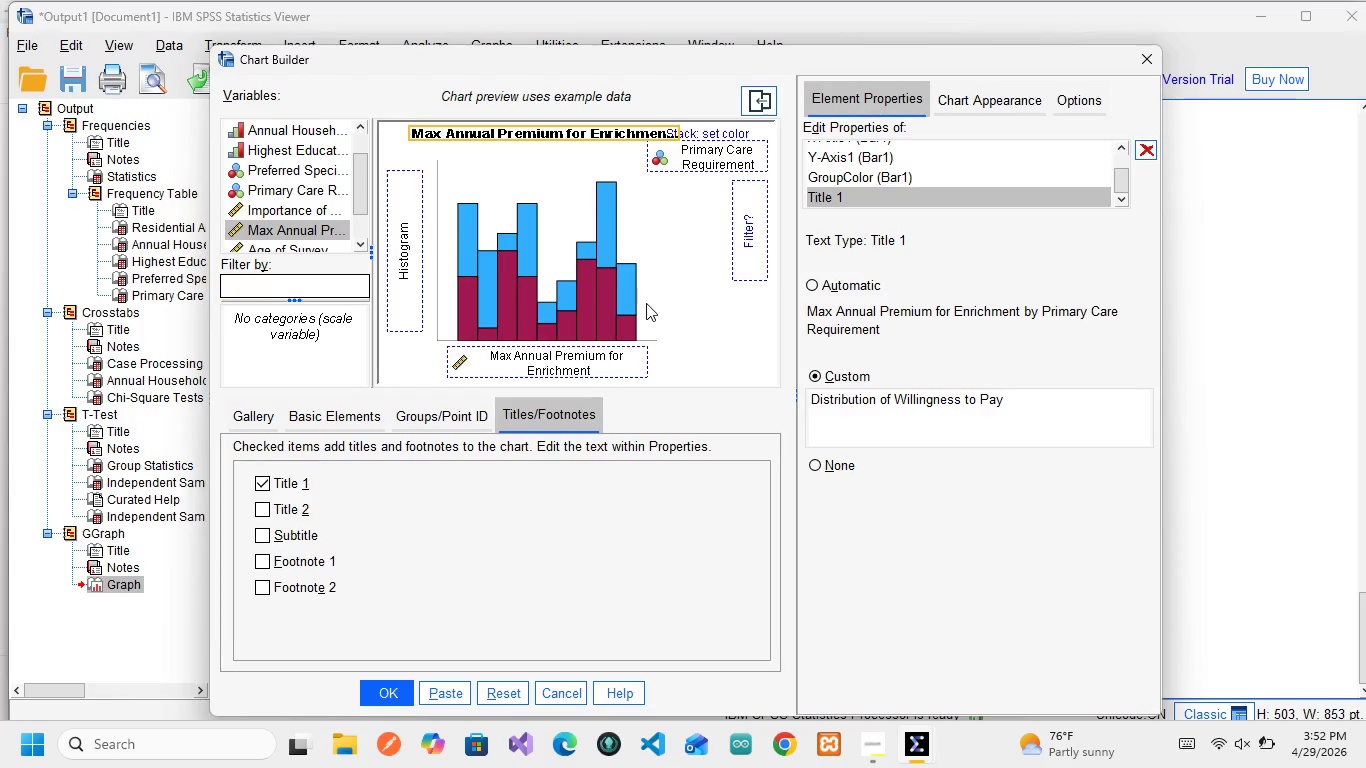 
wait(8.7)
 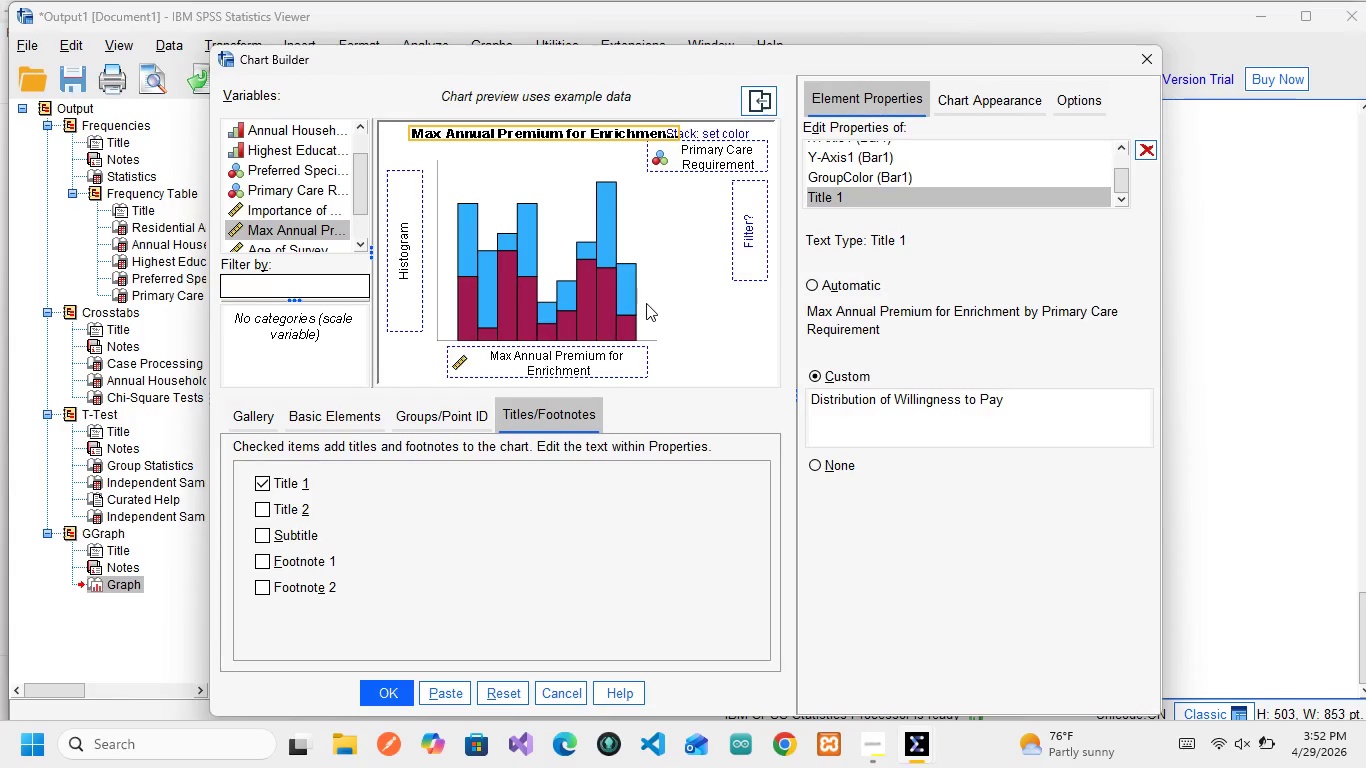 
left_click([587, 128])
 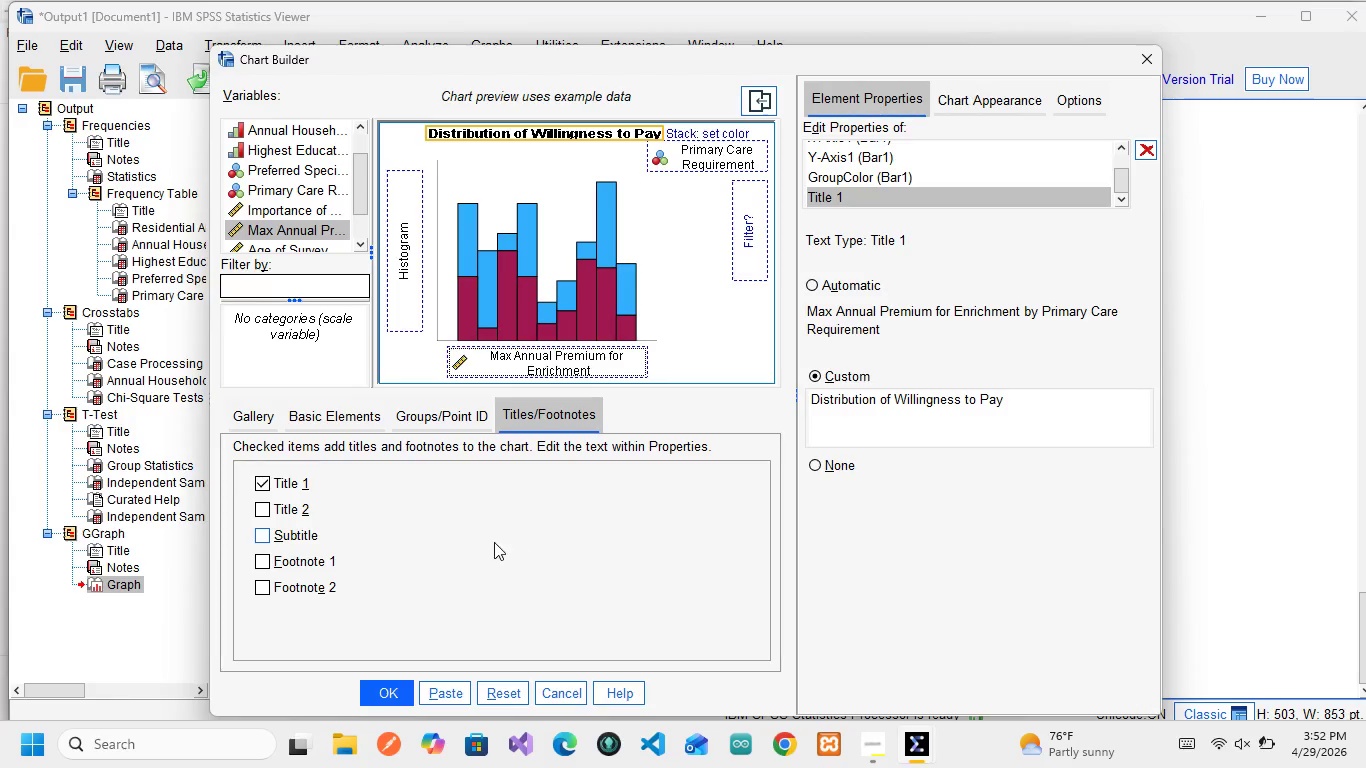 
wait(5.11)
 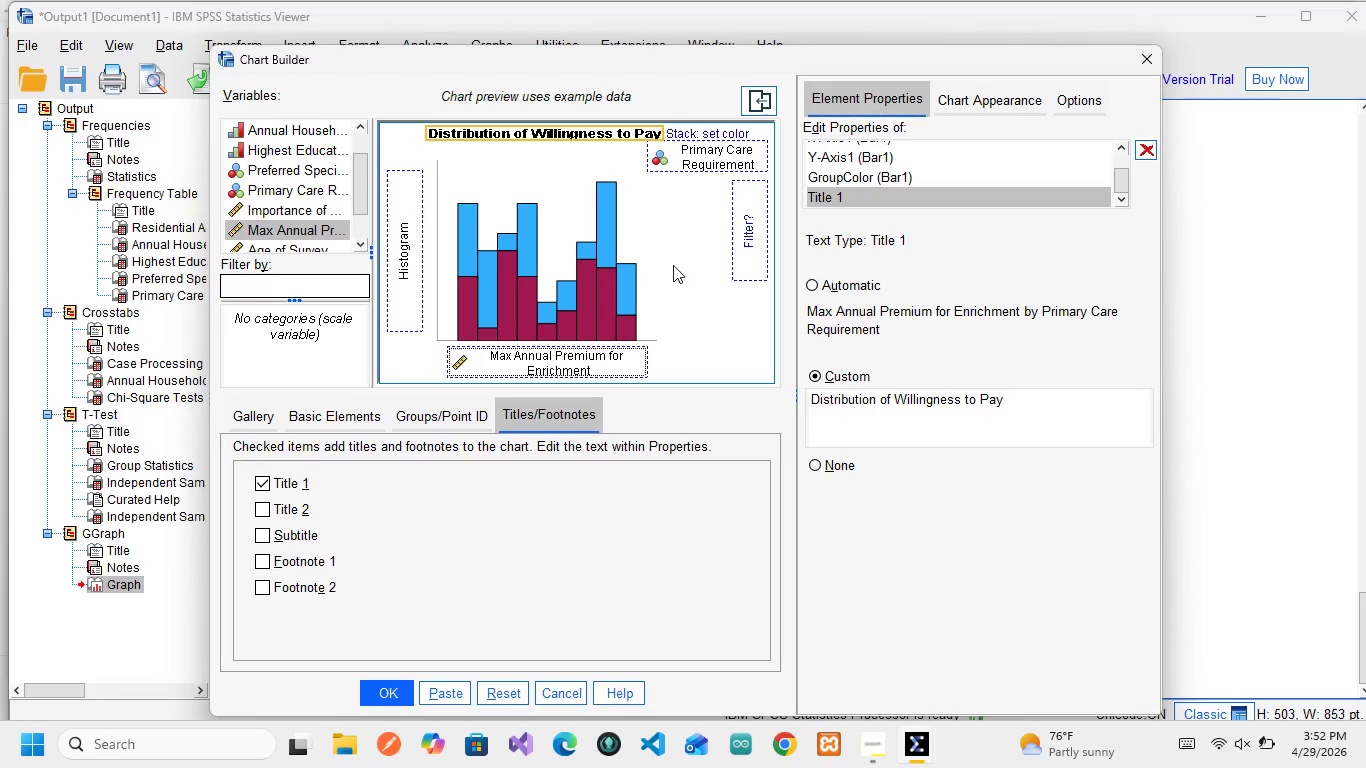 
left_click([260, 424])
 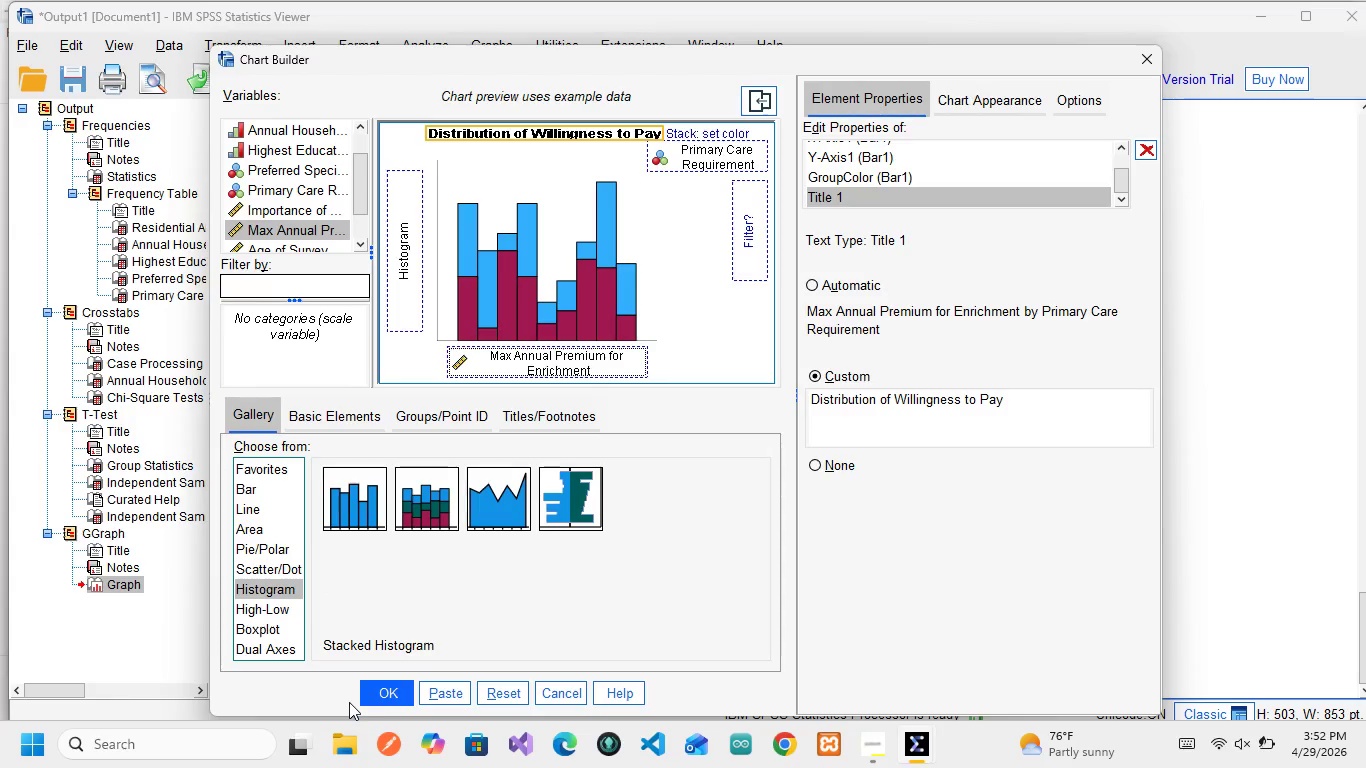 
wait(12.12)
 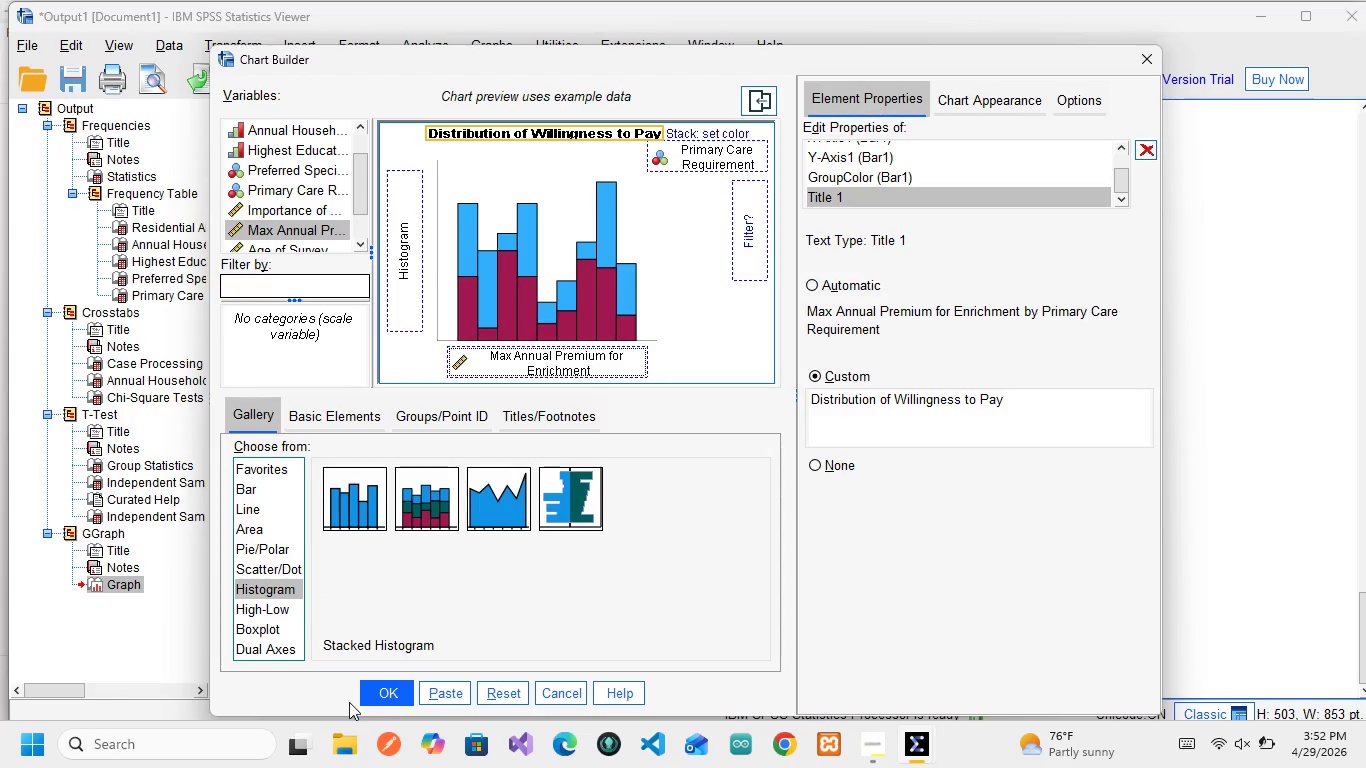 
left_click([439, 690])
 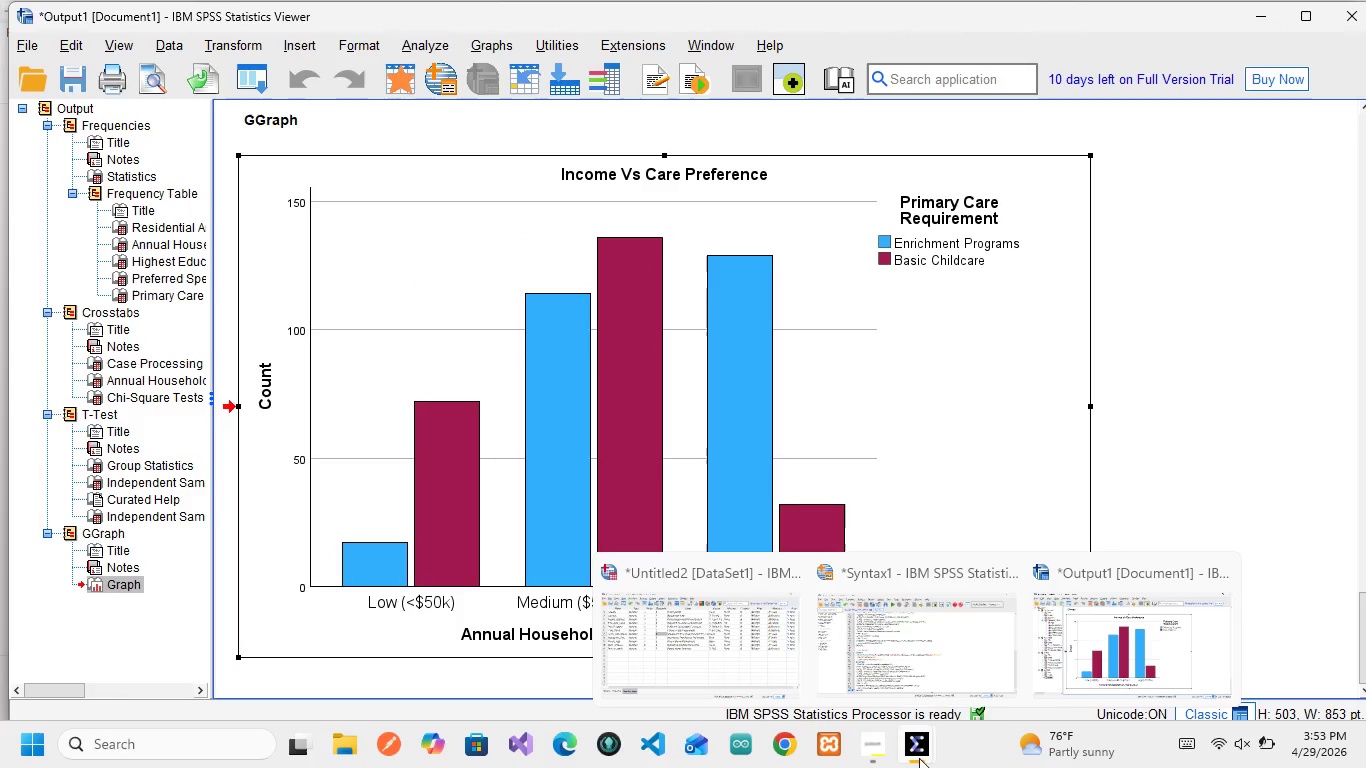 
left_click([918, 660])
 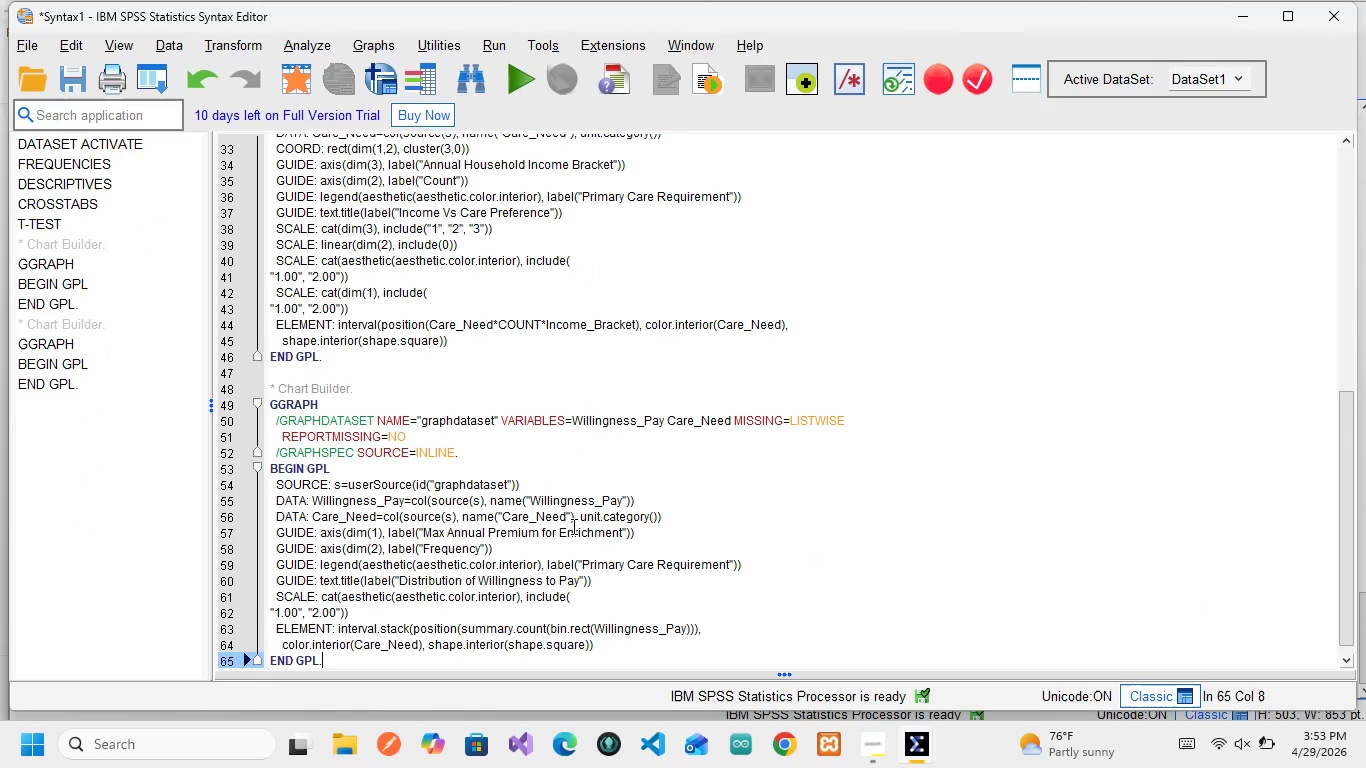 
scroll: coordinate [572, 526], scroll_direction: down, amount: 3.0
 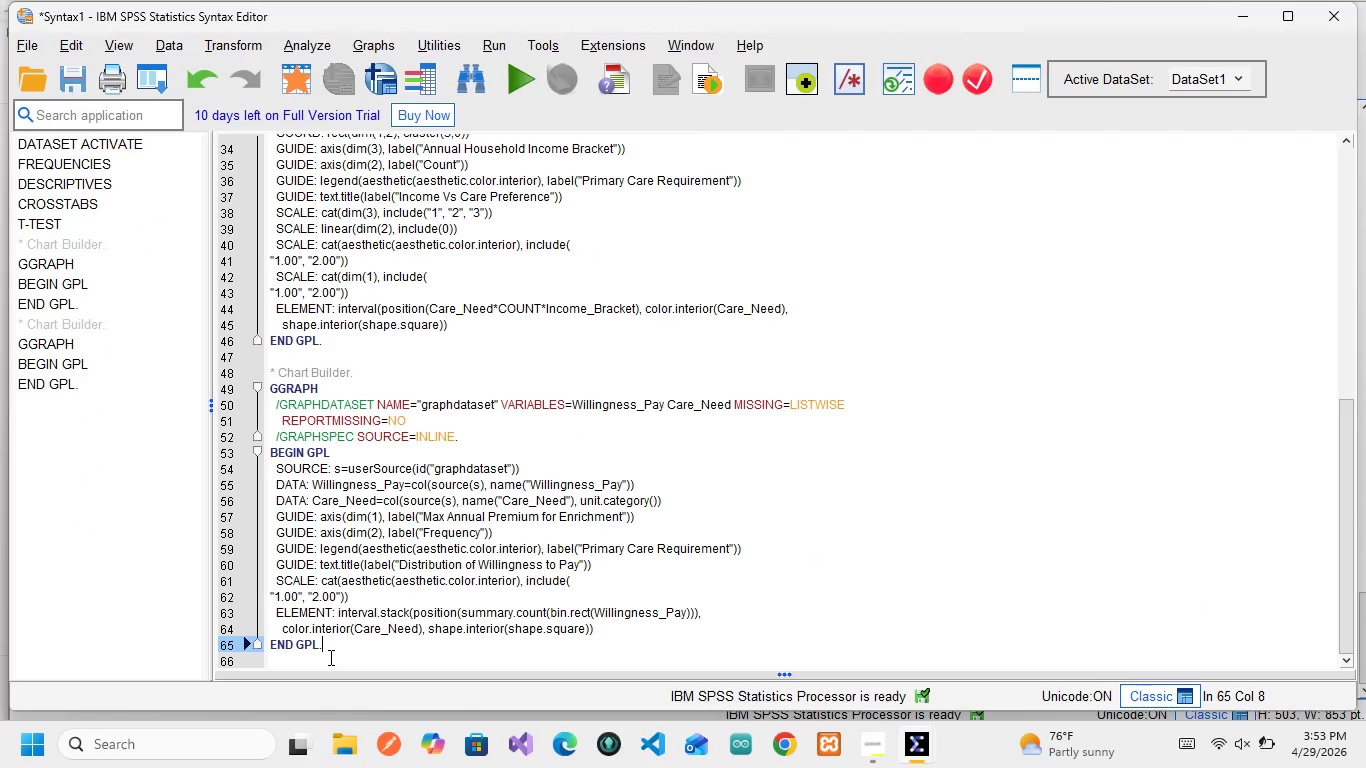 
left_click_drag(start_coordinate=[329, 657], to_coordinate=[262, 377])
 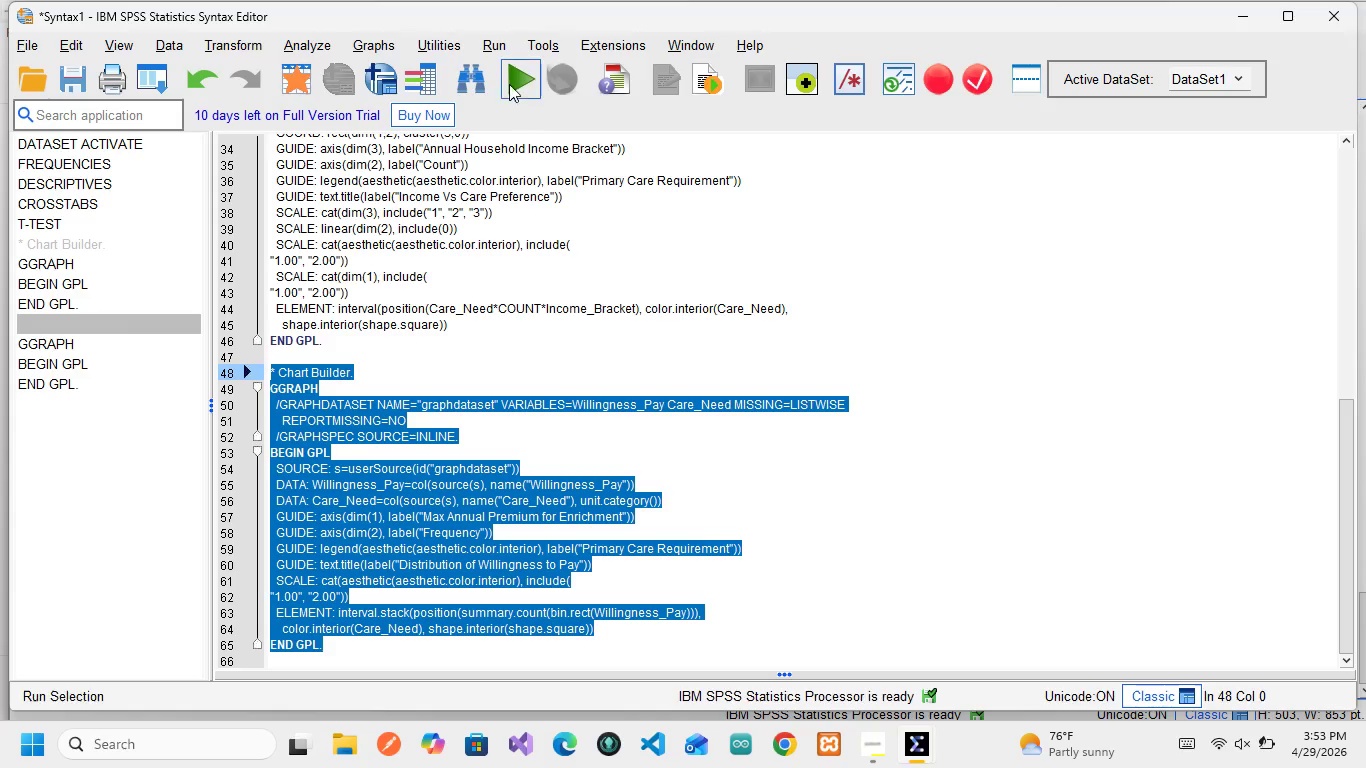 
left_click([510, 83])
 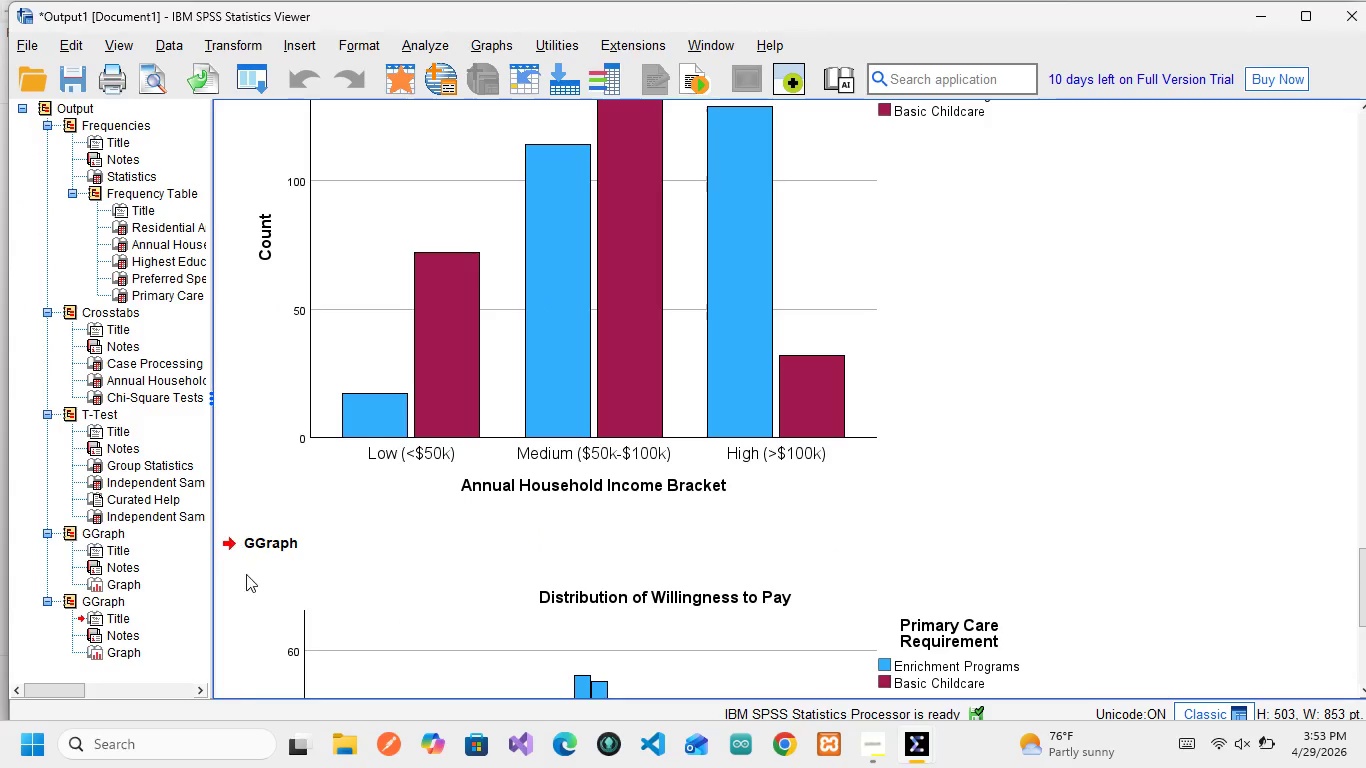 
scroll: coordinate [328, 500], scroll_direction: down, amount: 5.0
 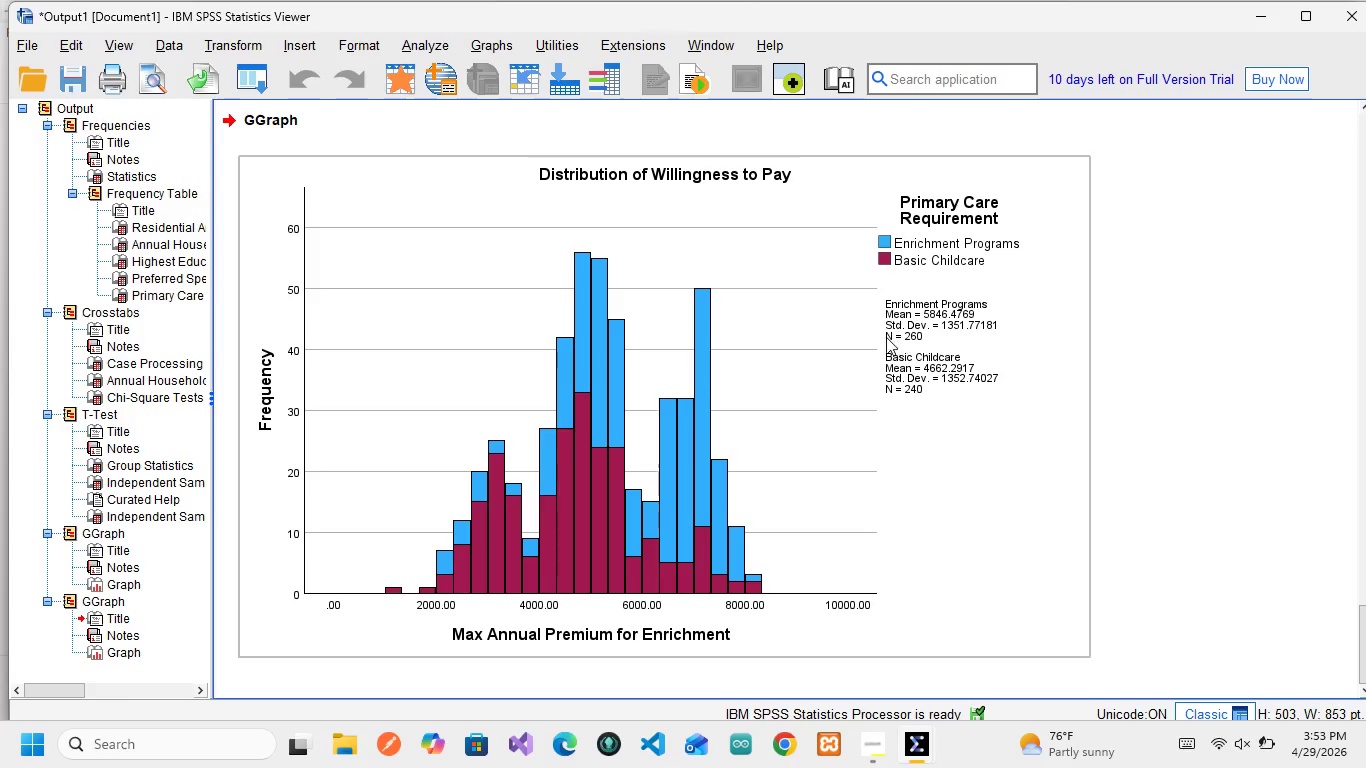 
wait(24.79)
 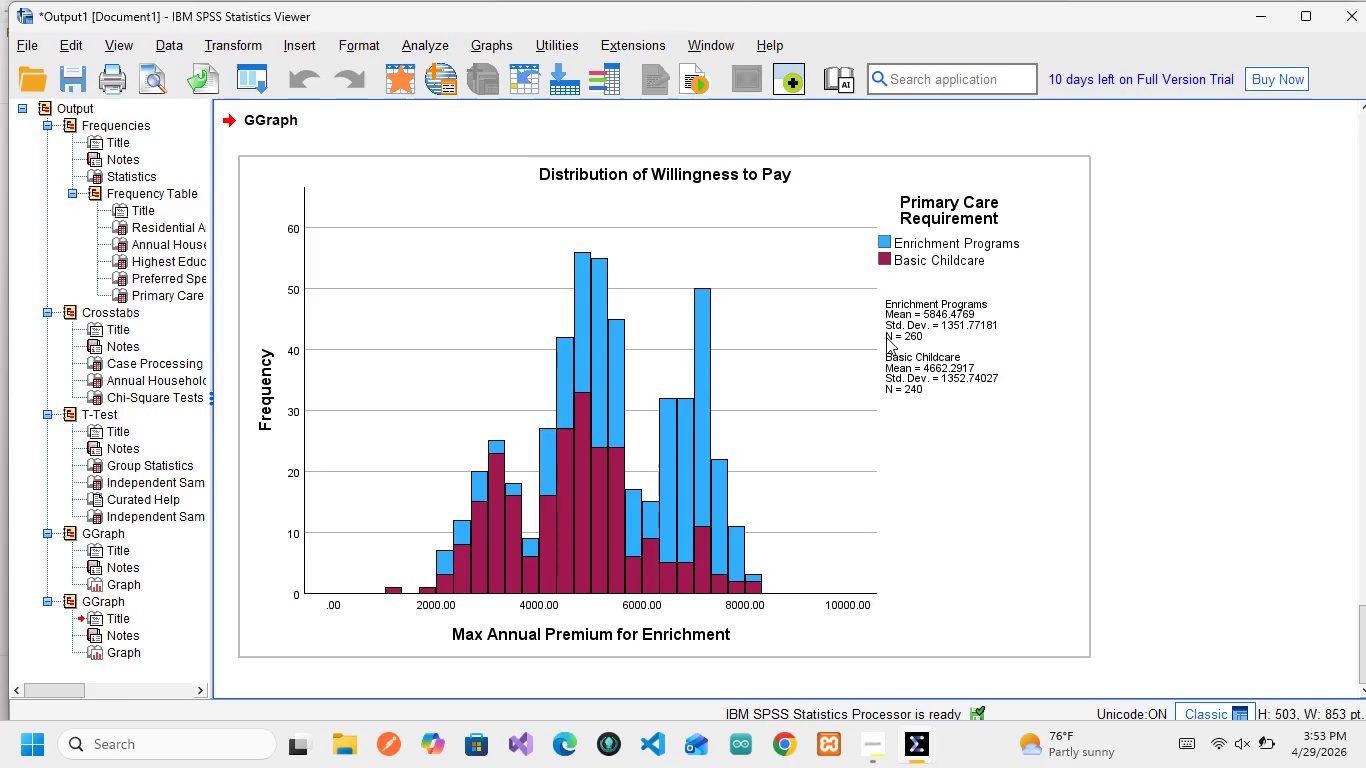 
mouse_move([902, 393])
 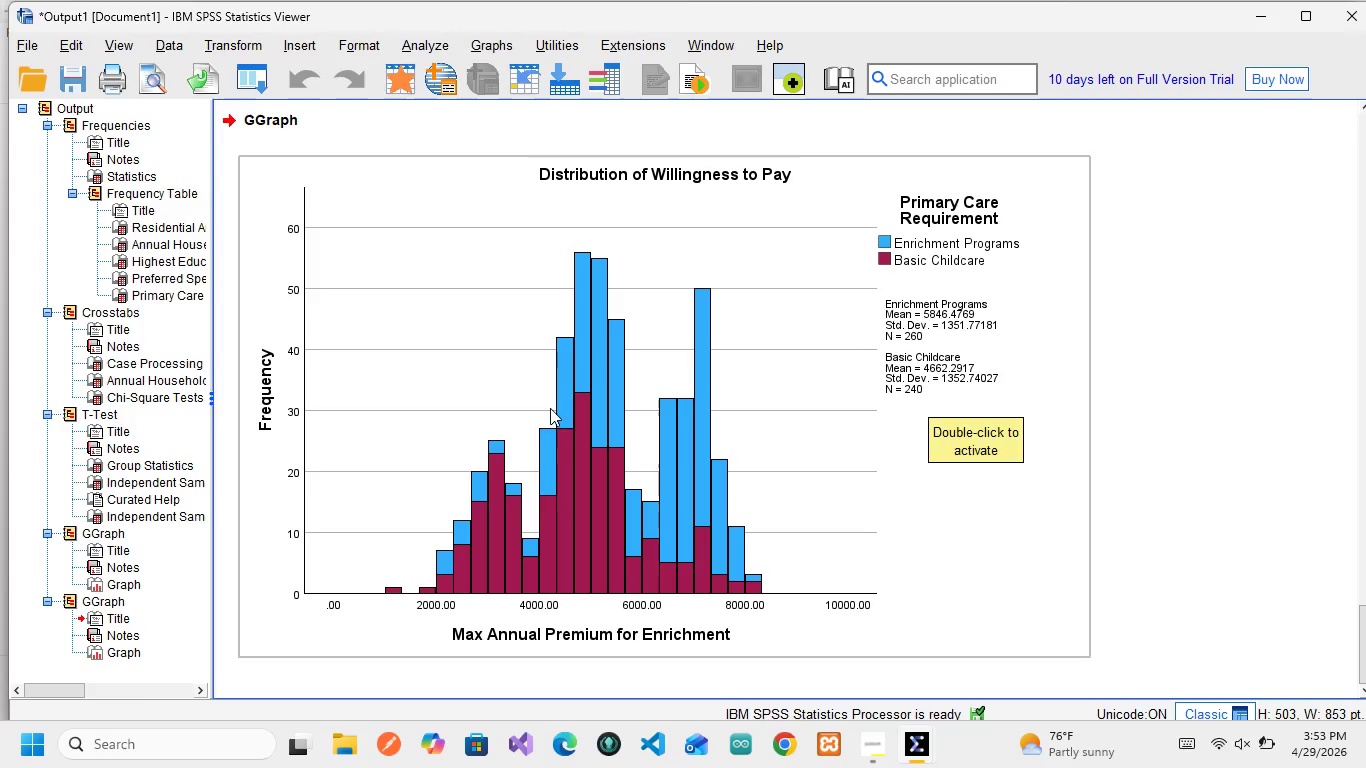 
double_click([550, 408])
 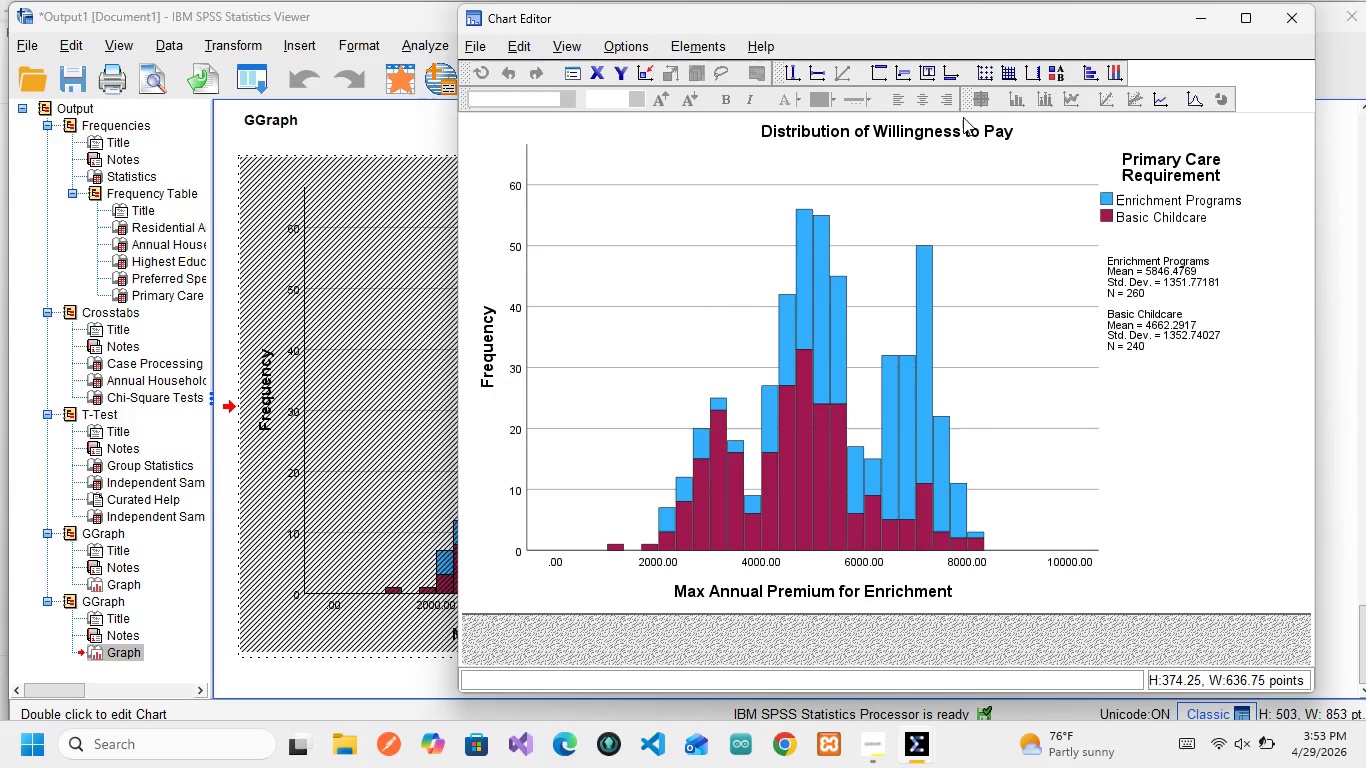 
left_click([979, 103])
 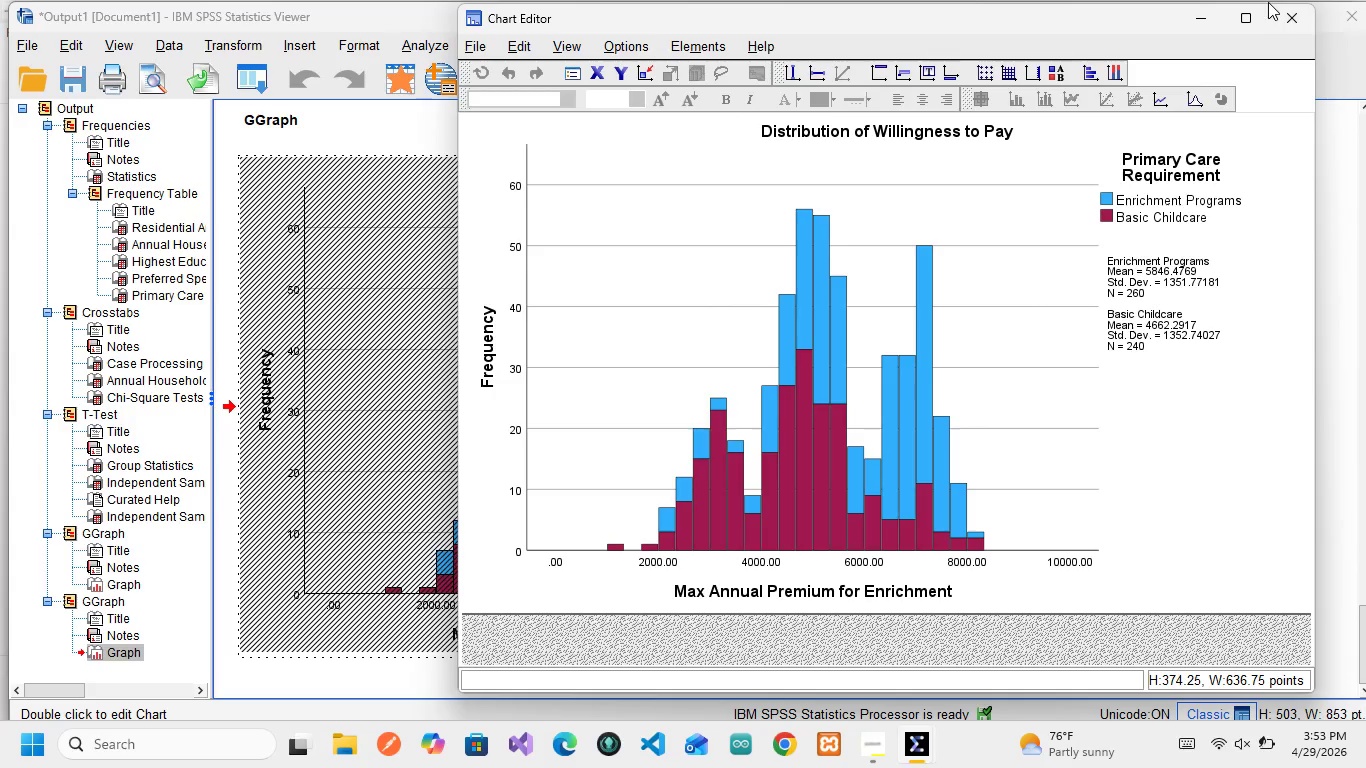 
left_click([1278, 8])
 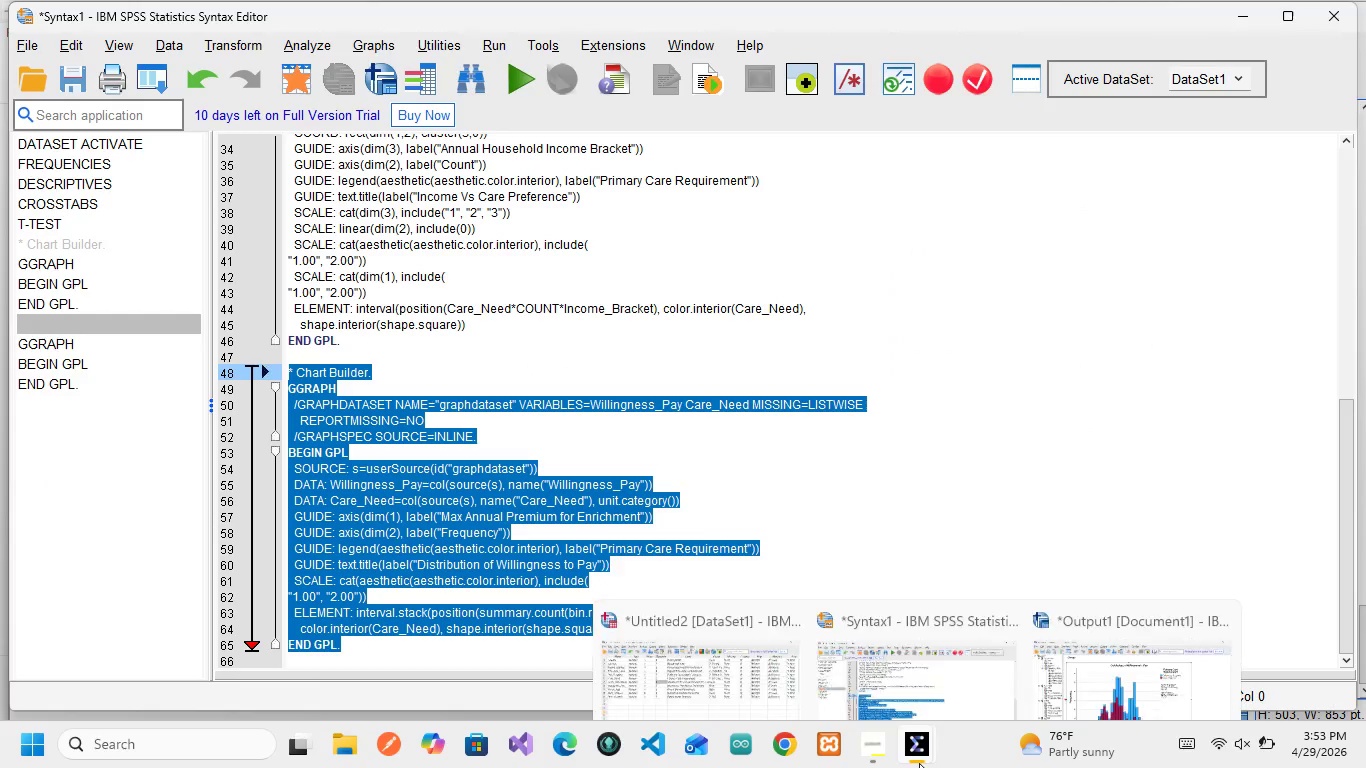 
left_click([1096, 651])
 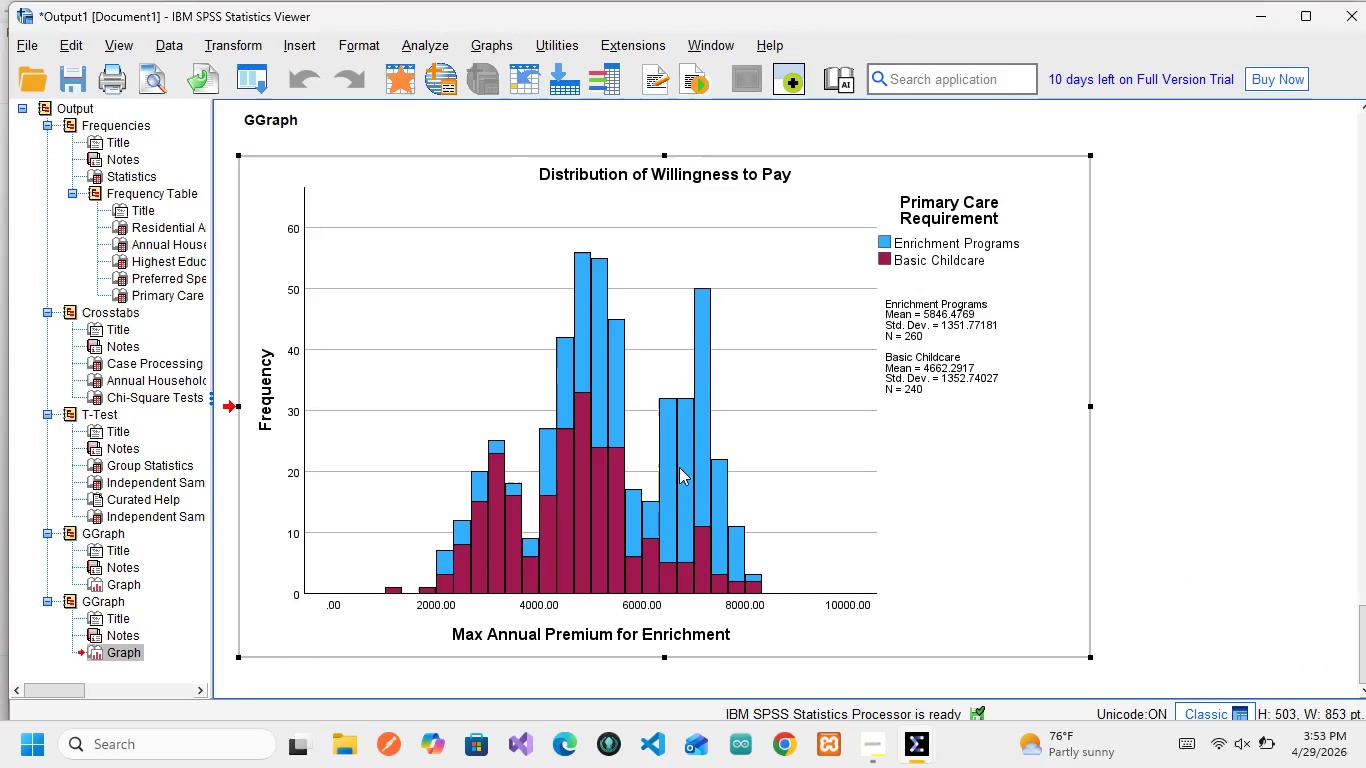 
scroll: coordinate [679, 467], scroll_direction: up, amount: 1.0
 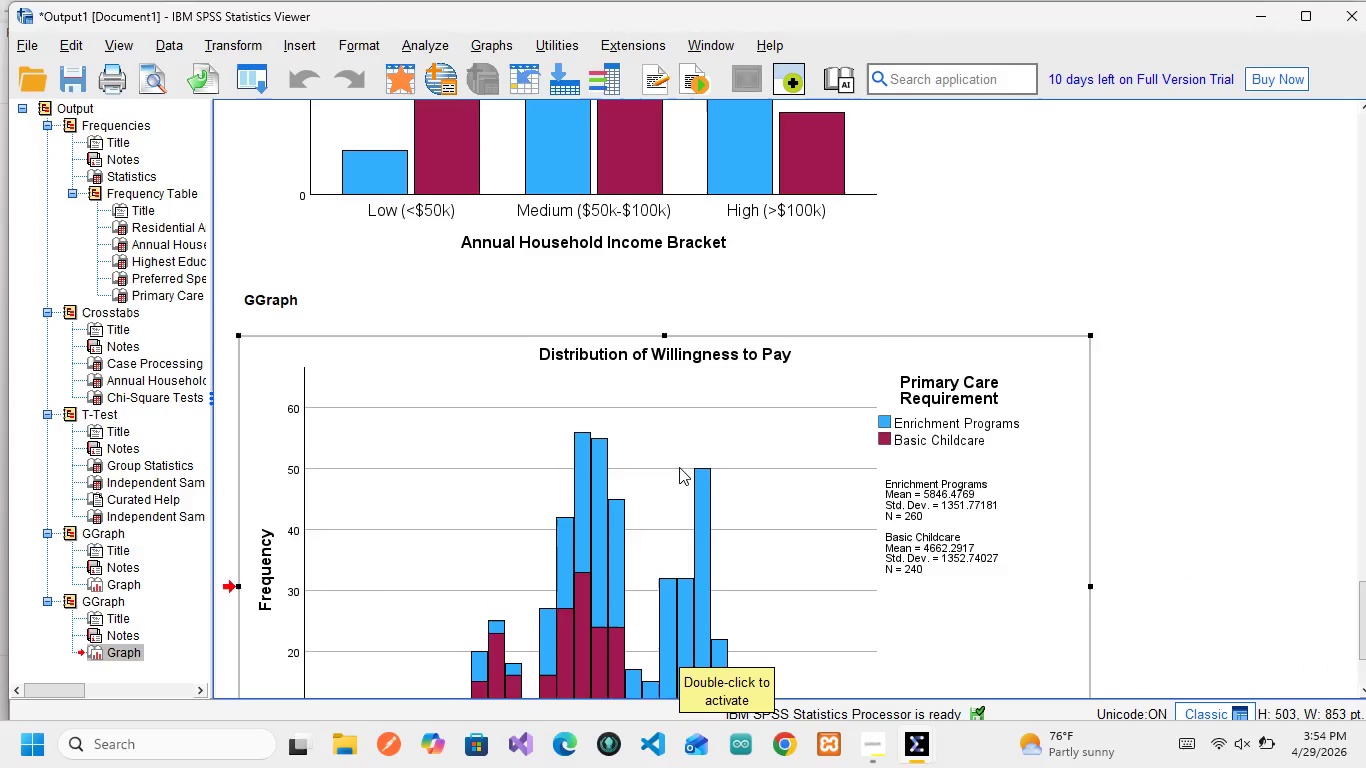 
scroll: coordinate [679, 467], scroll_direction: down, amount: 4.0
 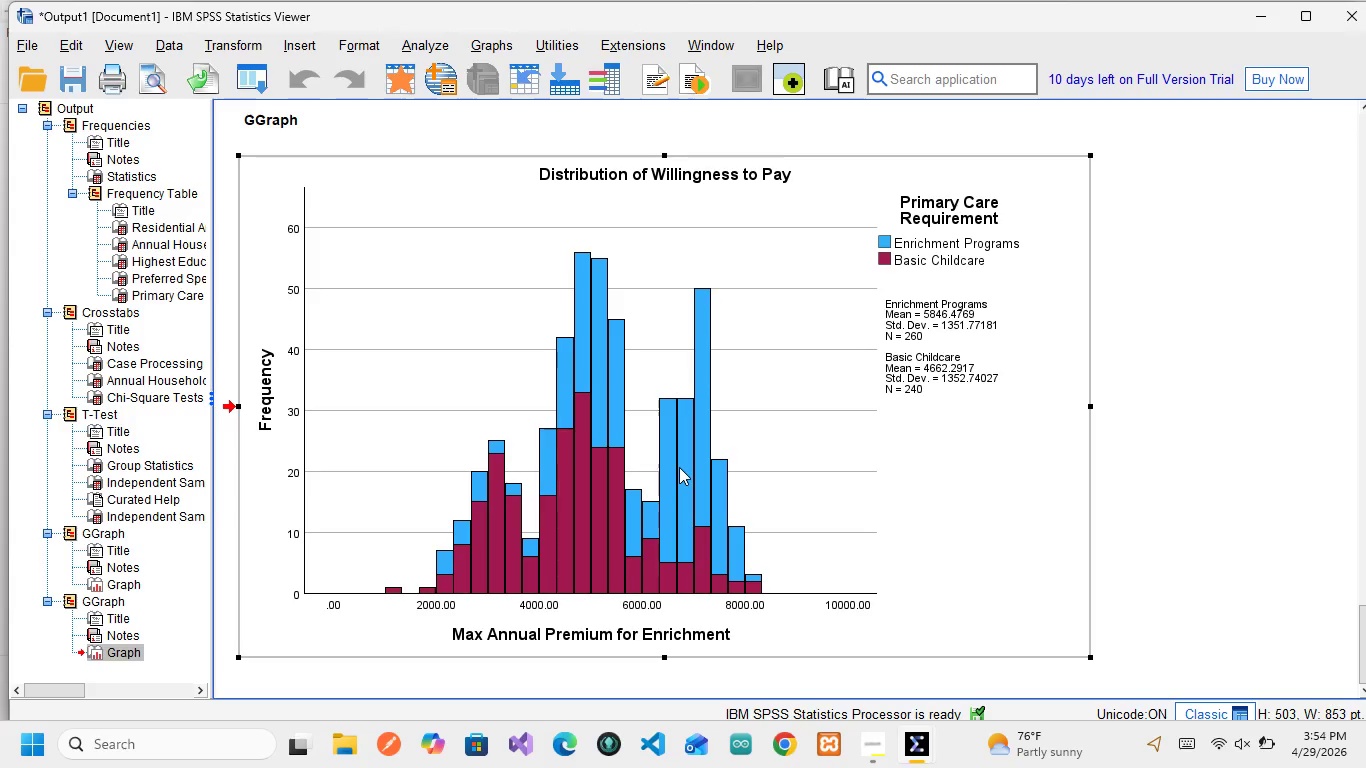 
wait(10.09)
 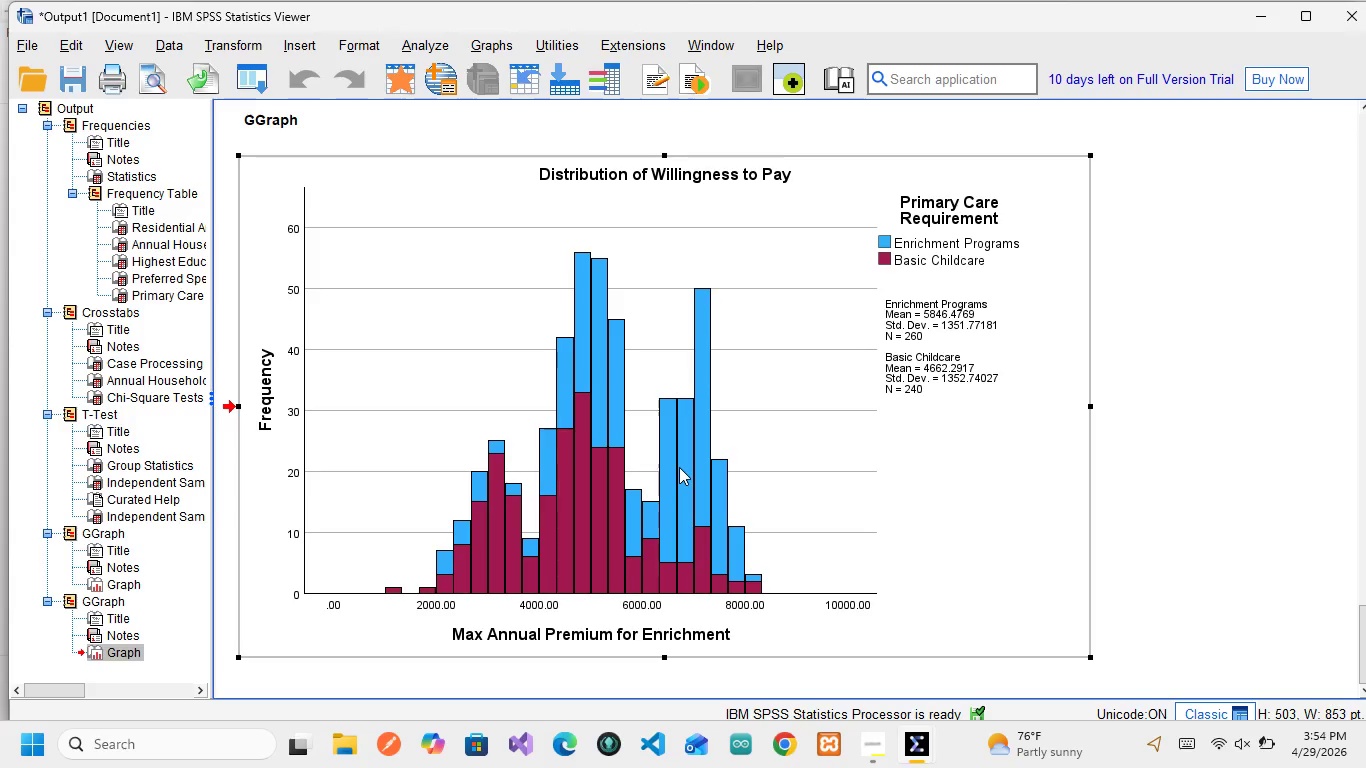 
mouse_move([655, 364])
 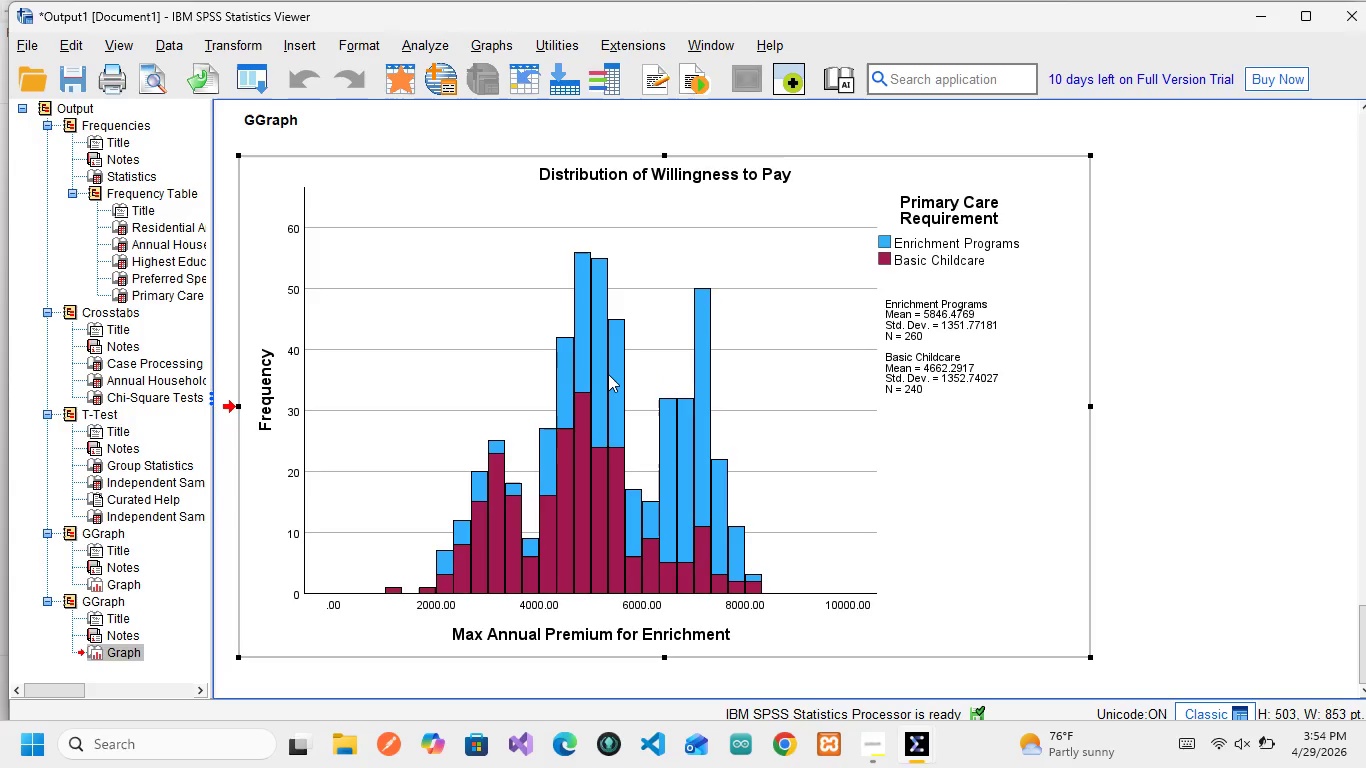 
wait(7.23)
 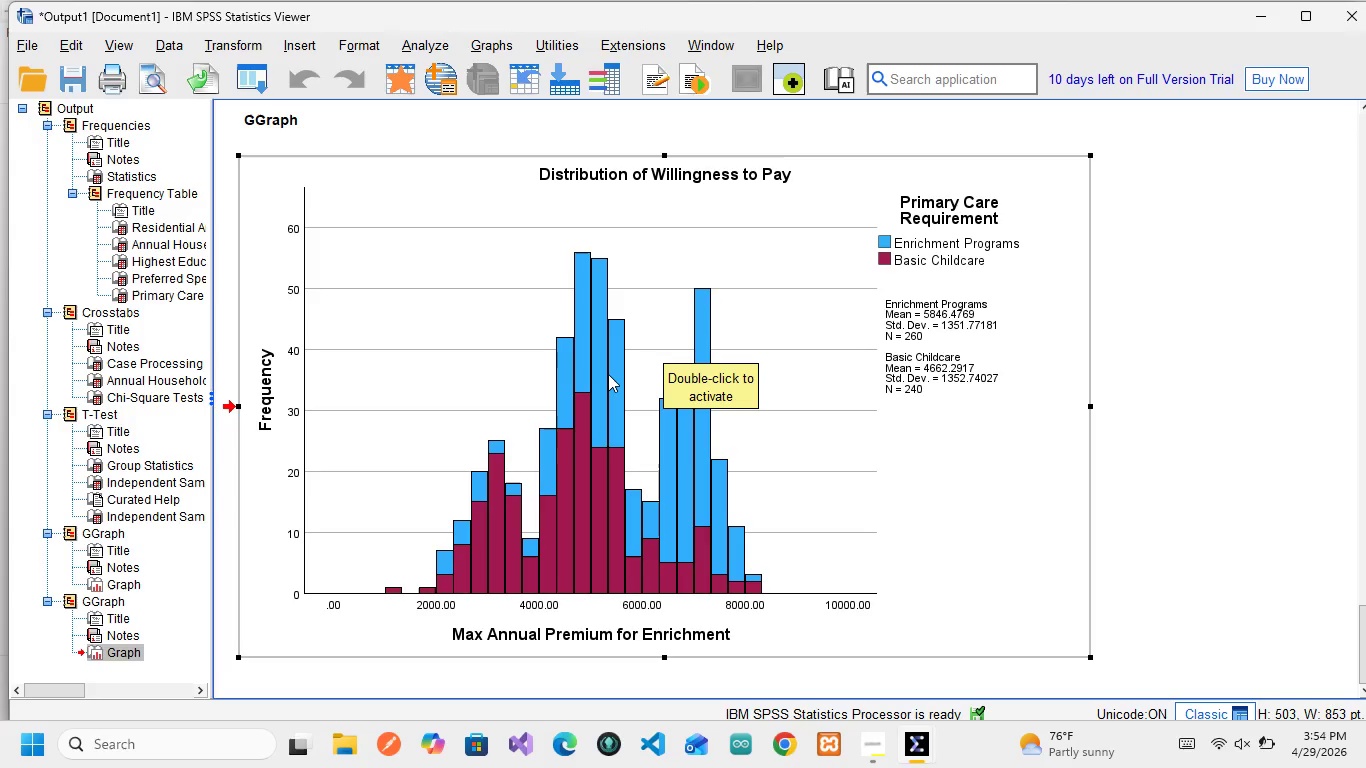 
mouse_move([482, 218])
 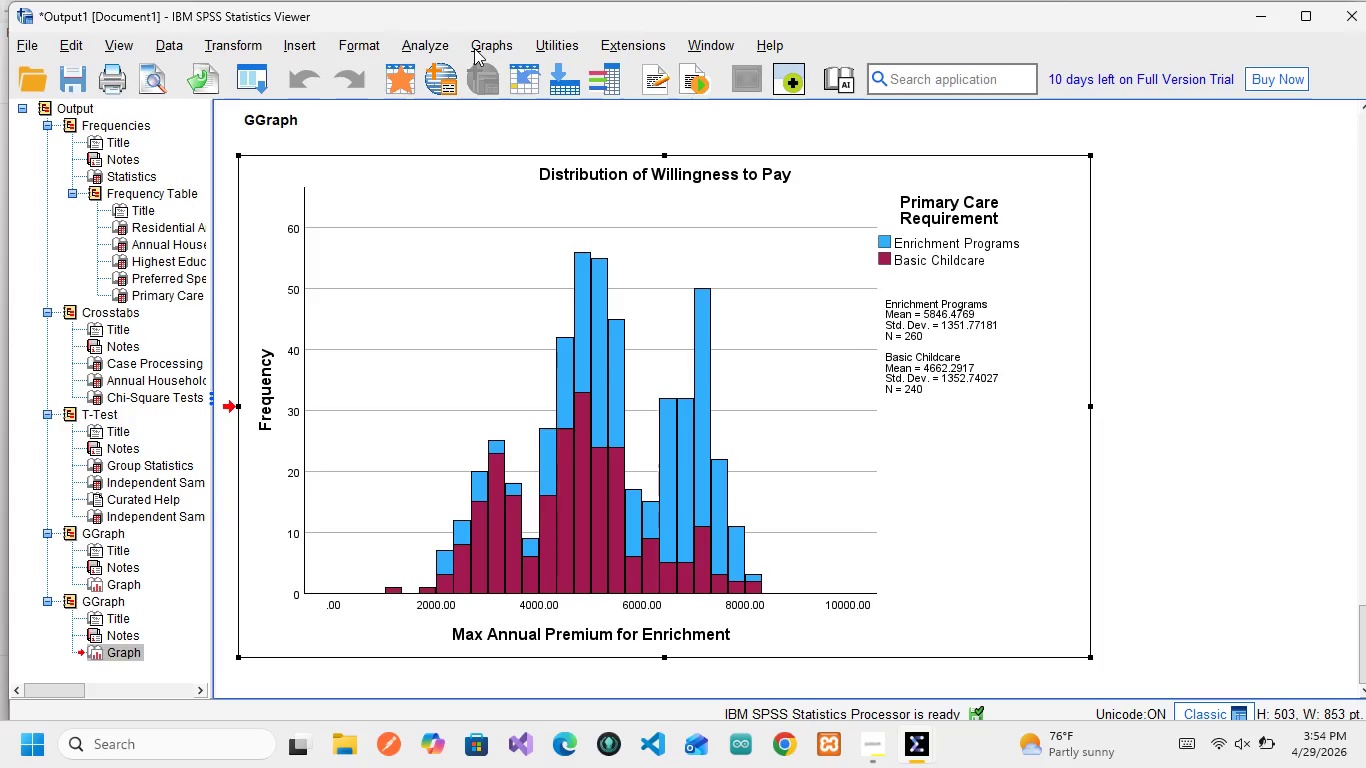 
left_click([474, 48])
 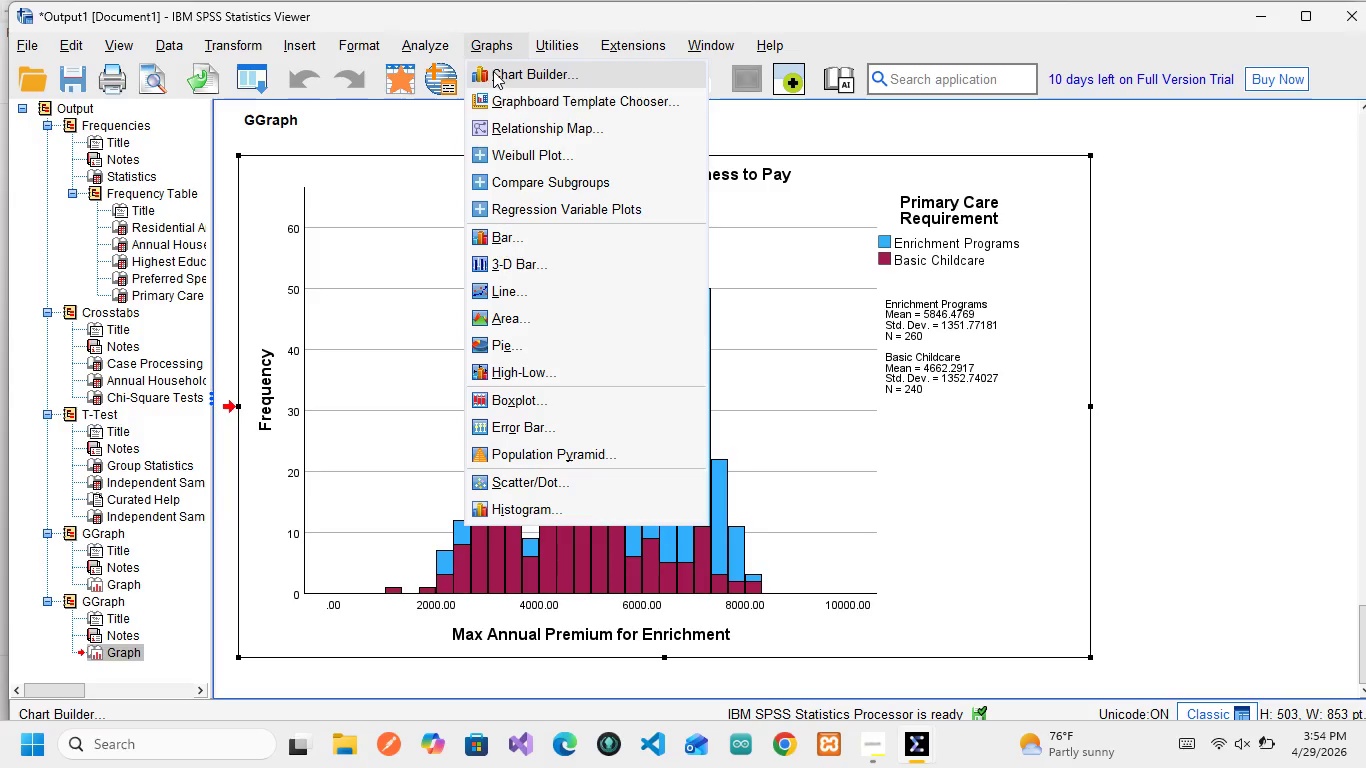 
left_click([494, 72])
 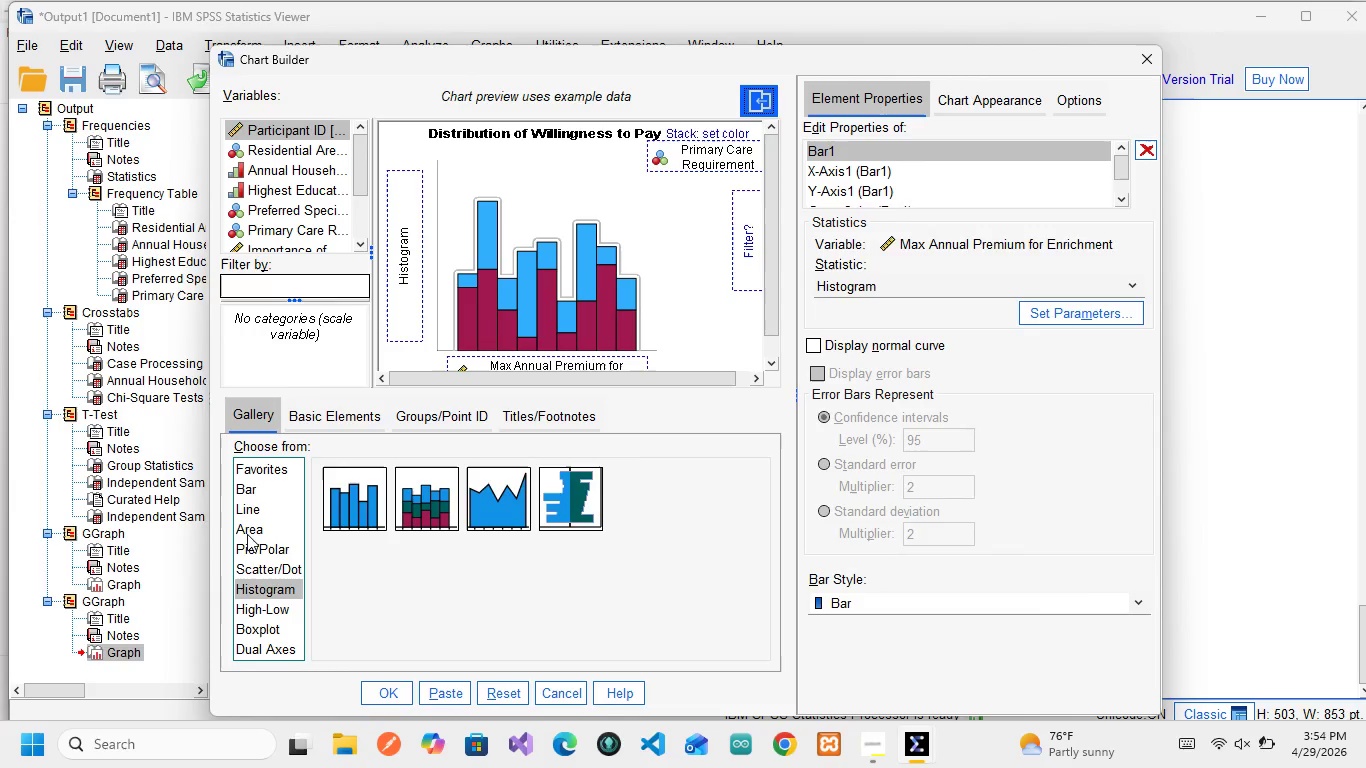 
wait(5.8)
 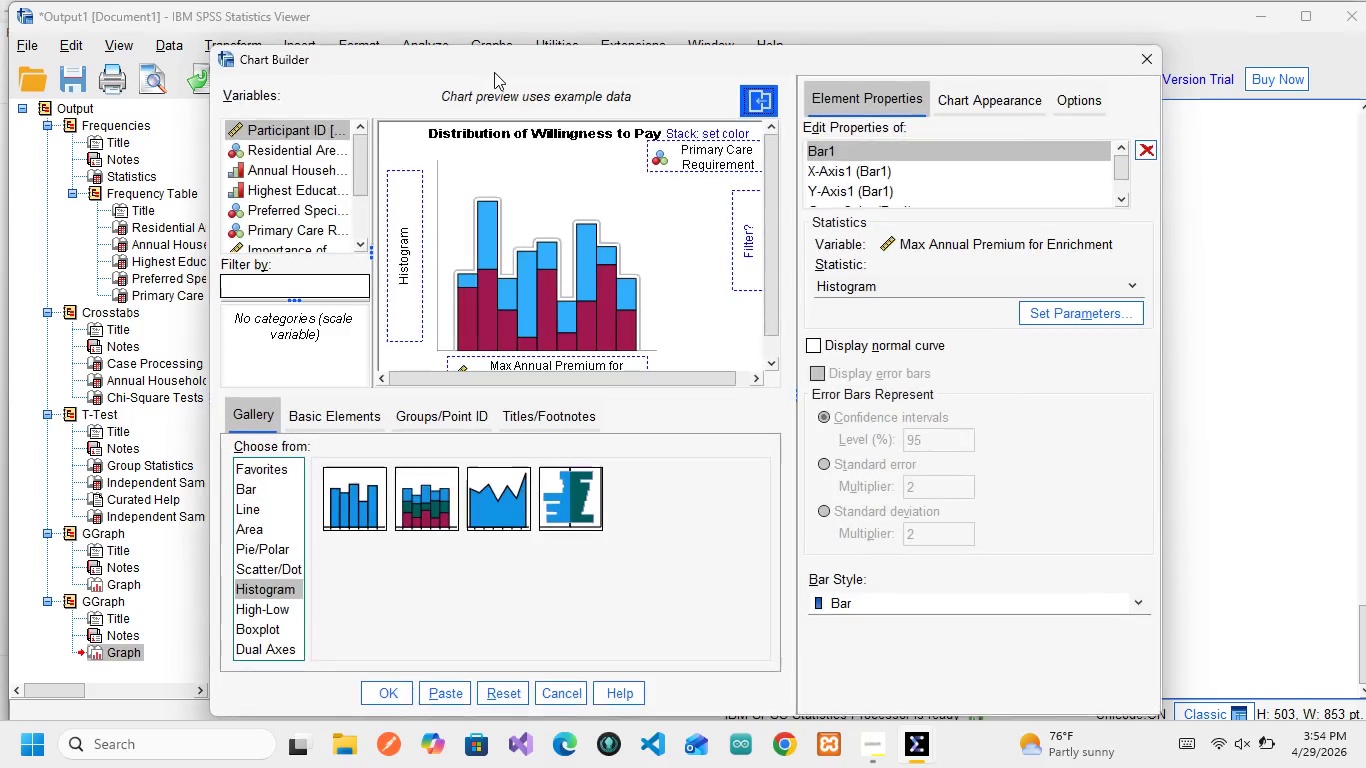 
left_click([247, 492])
 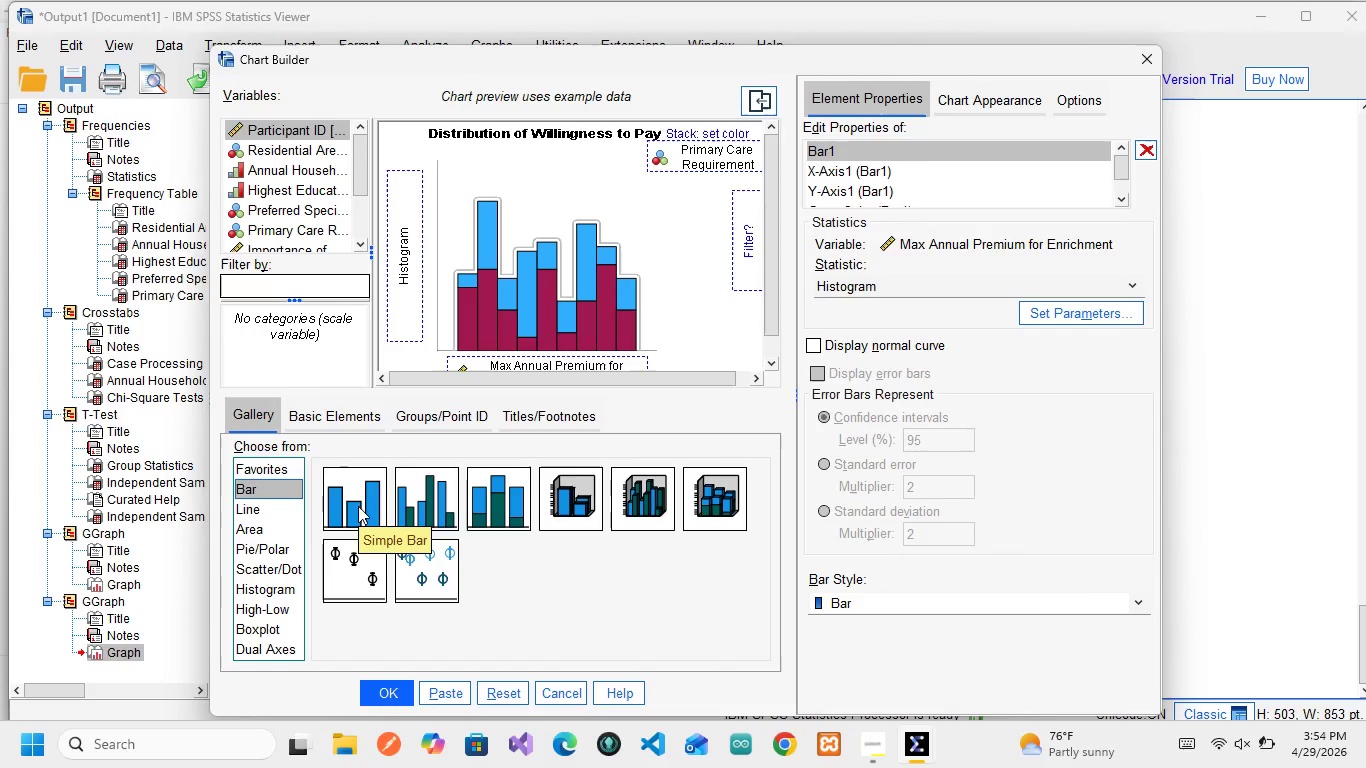 
left_click_drag(start_coordinate=[358, 506], to_coordinate=[470, 353])
 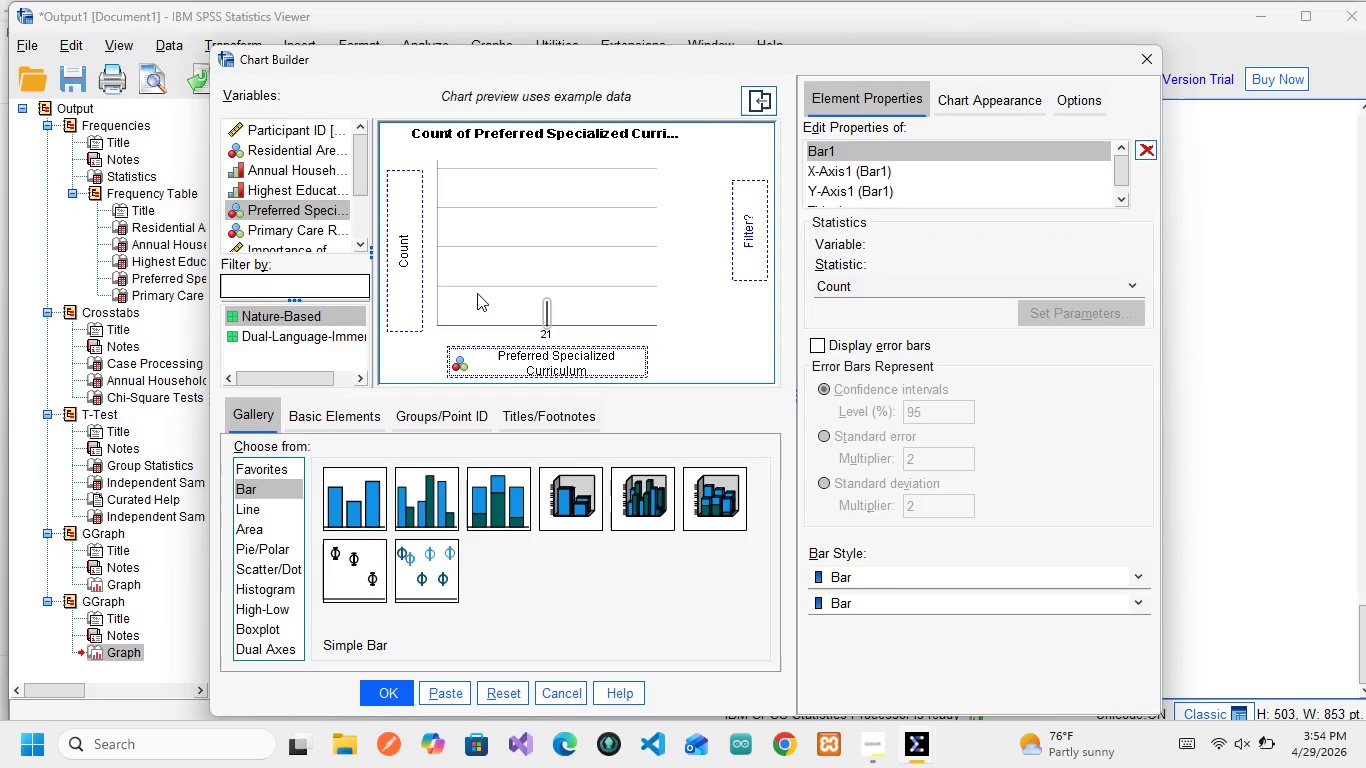 
wait(11.3)
 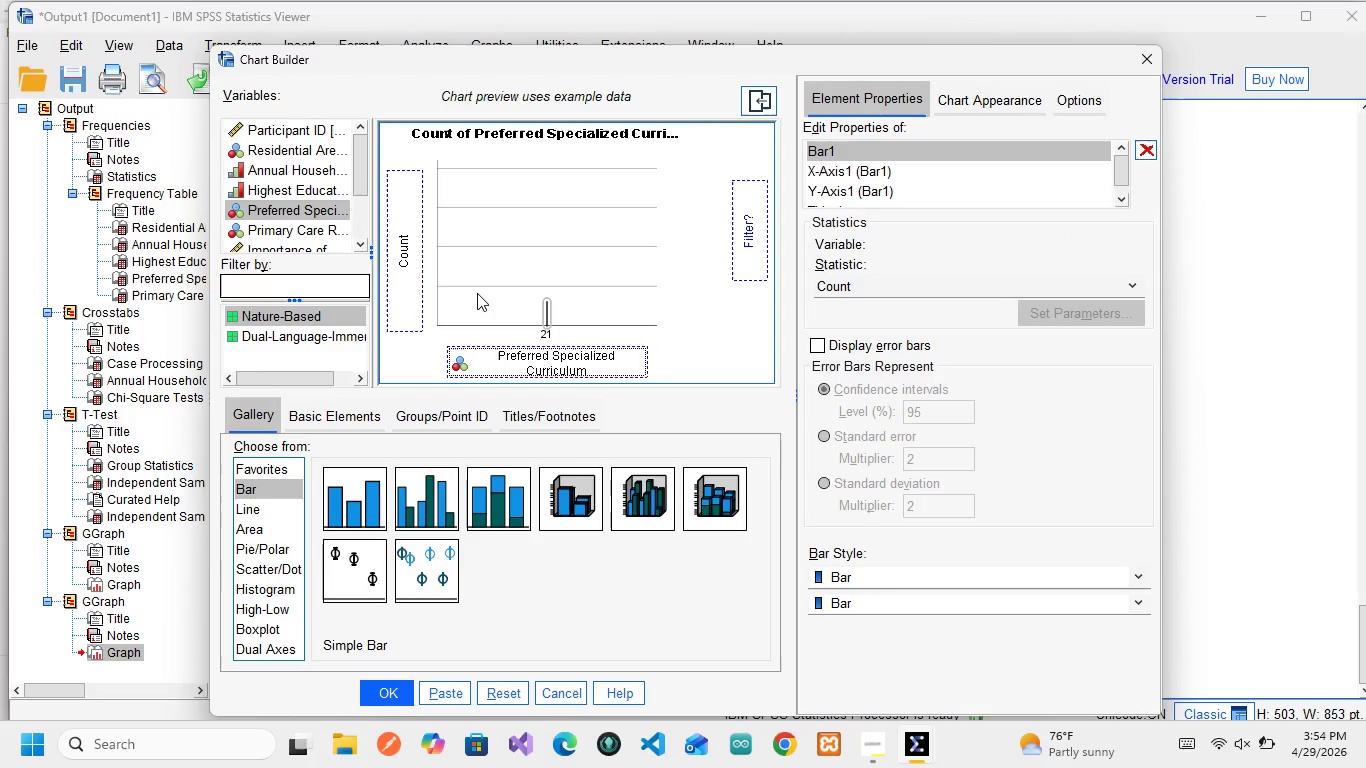 
left_click([548, 304])
 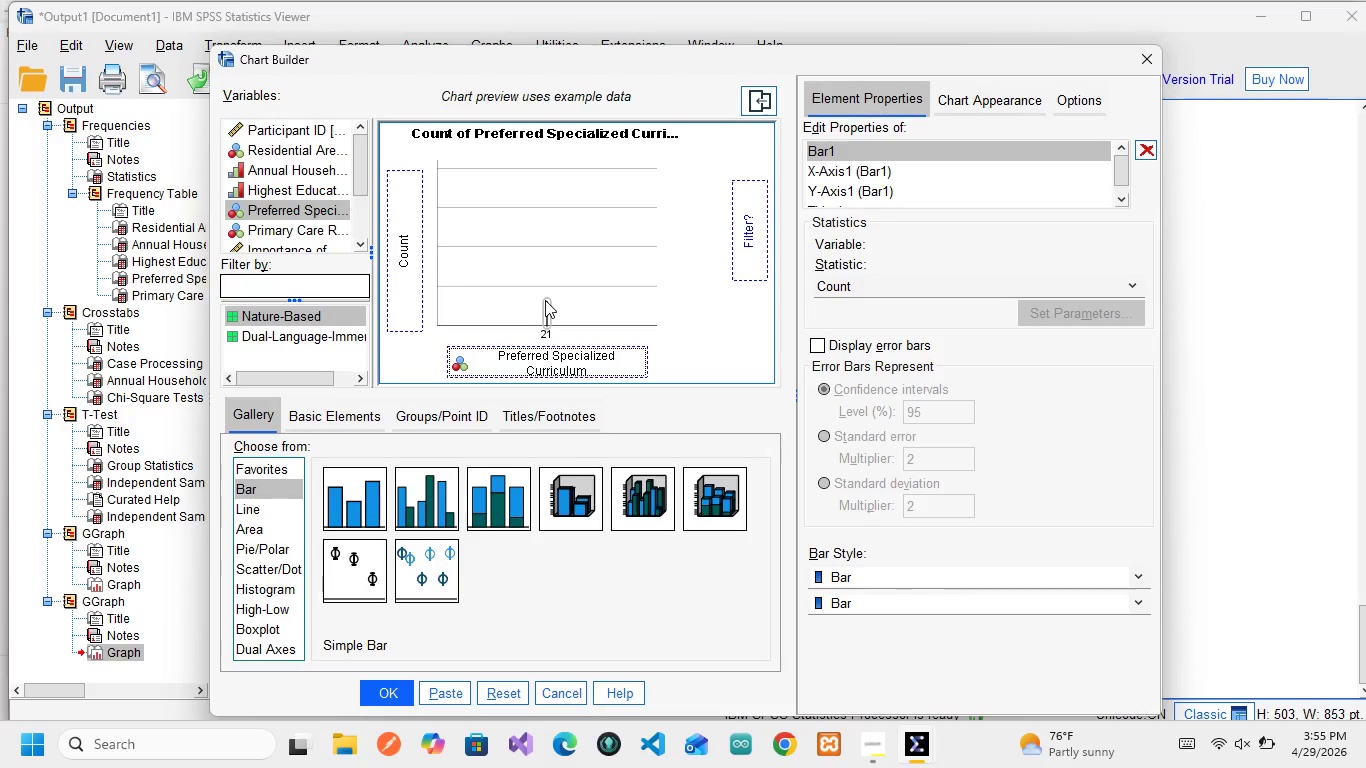 
wait(7.88)
 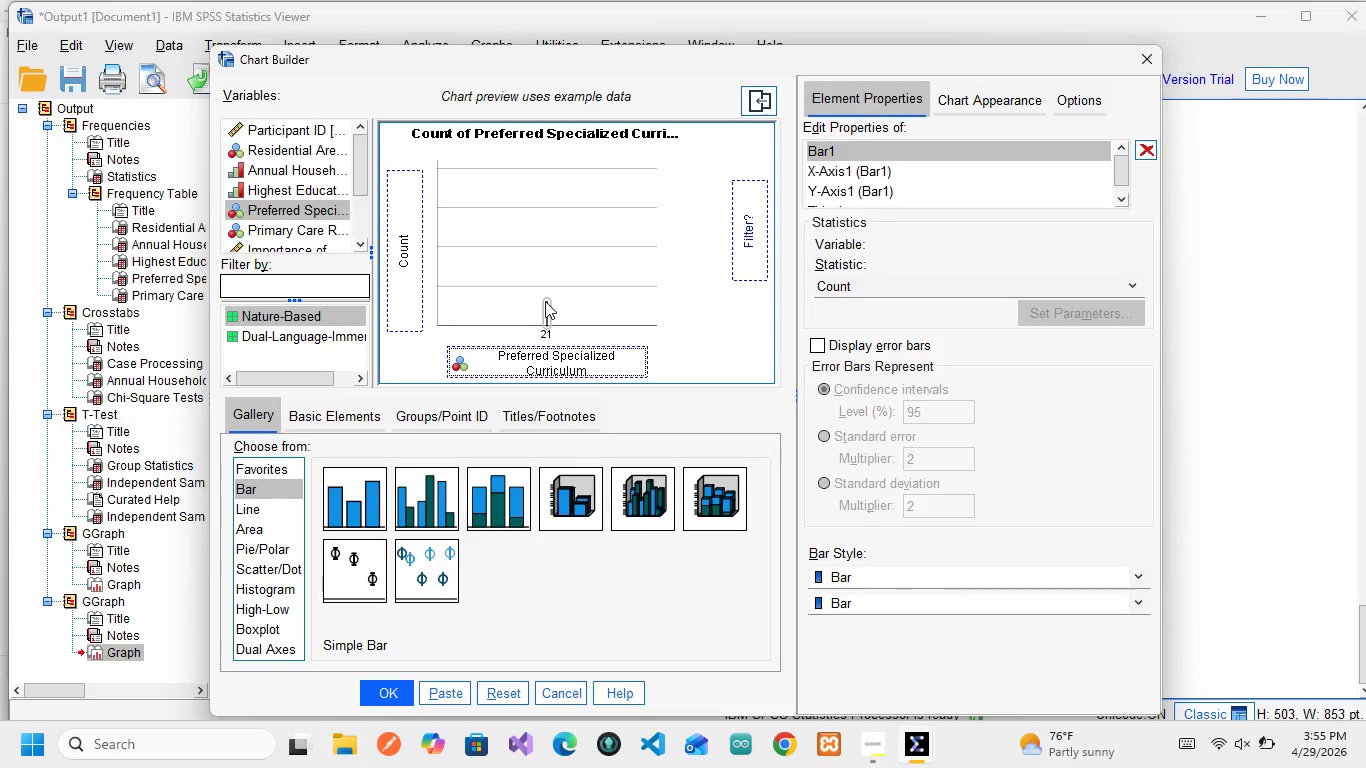 
double_click([545, 300])
 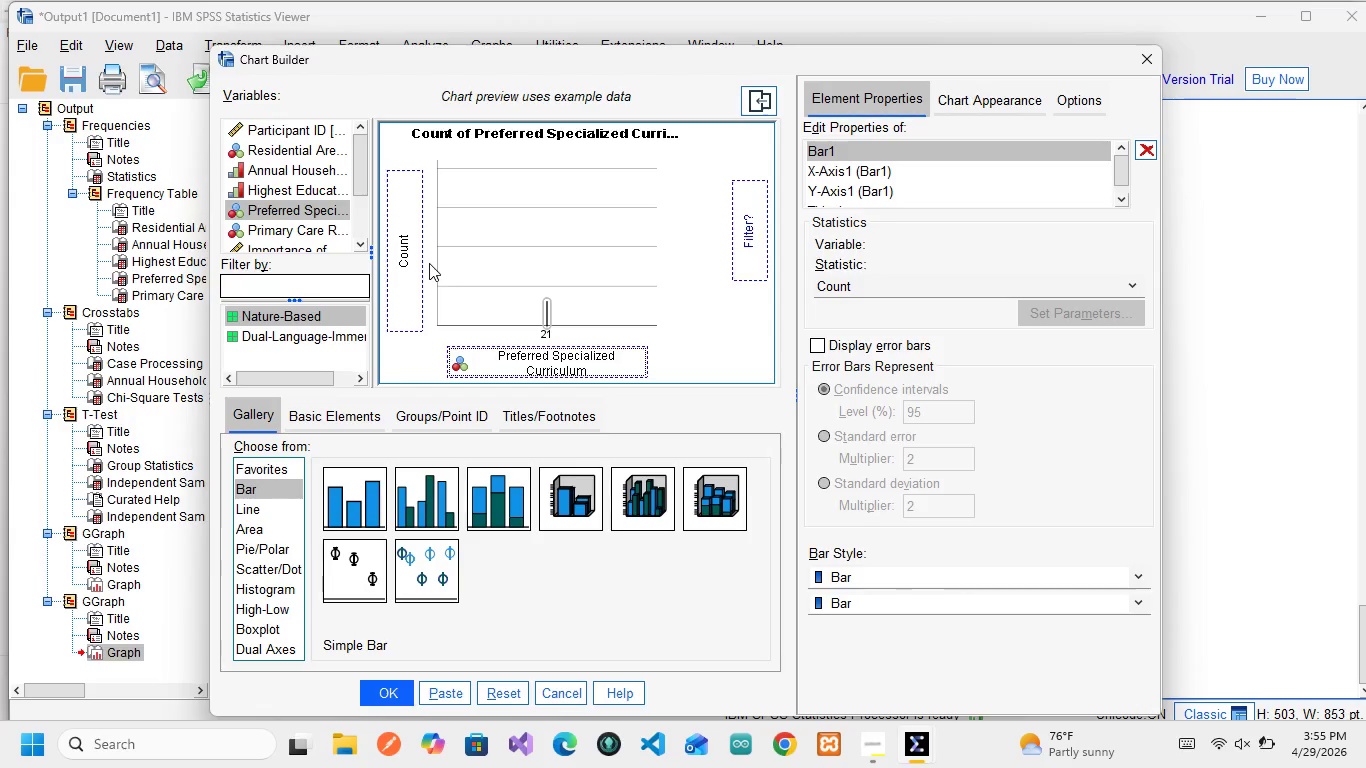 
wait(25.98)
 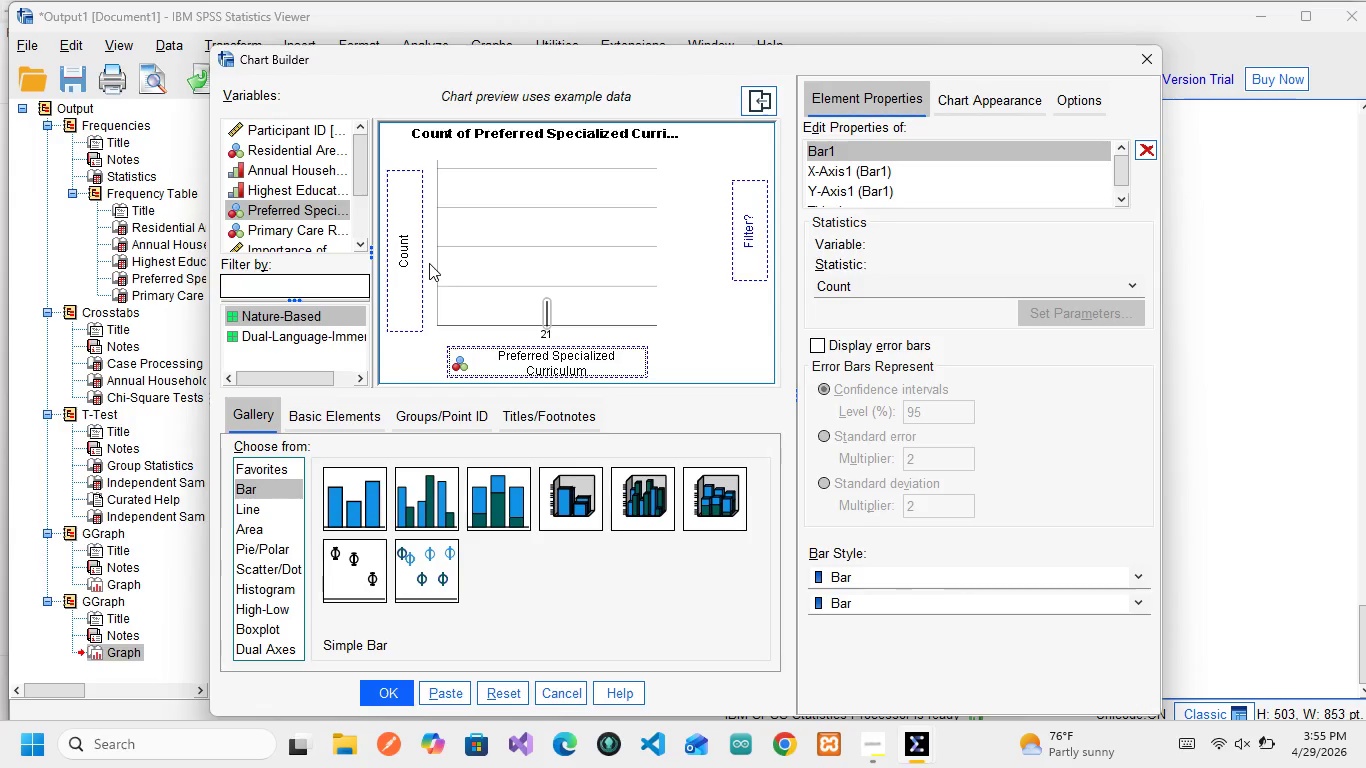 
mouse_move([393, 239])
 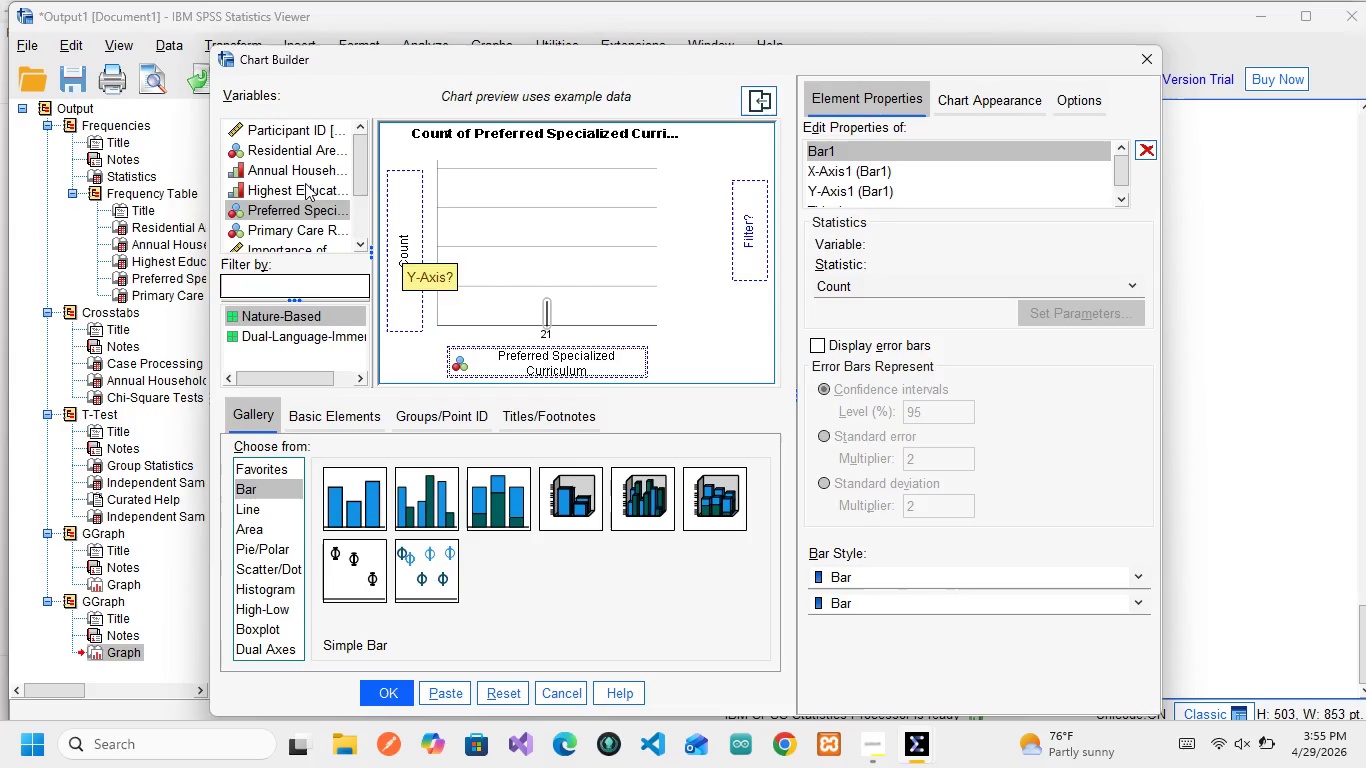 
mouse_move([290, 161])
 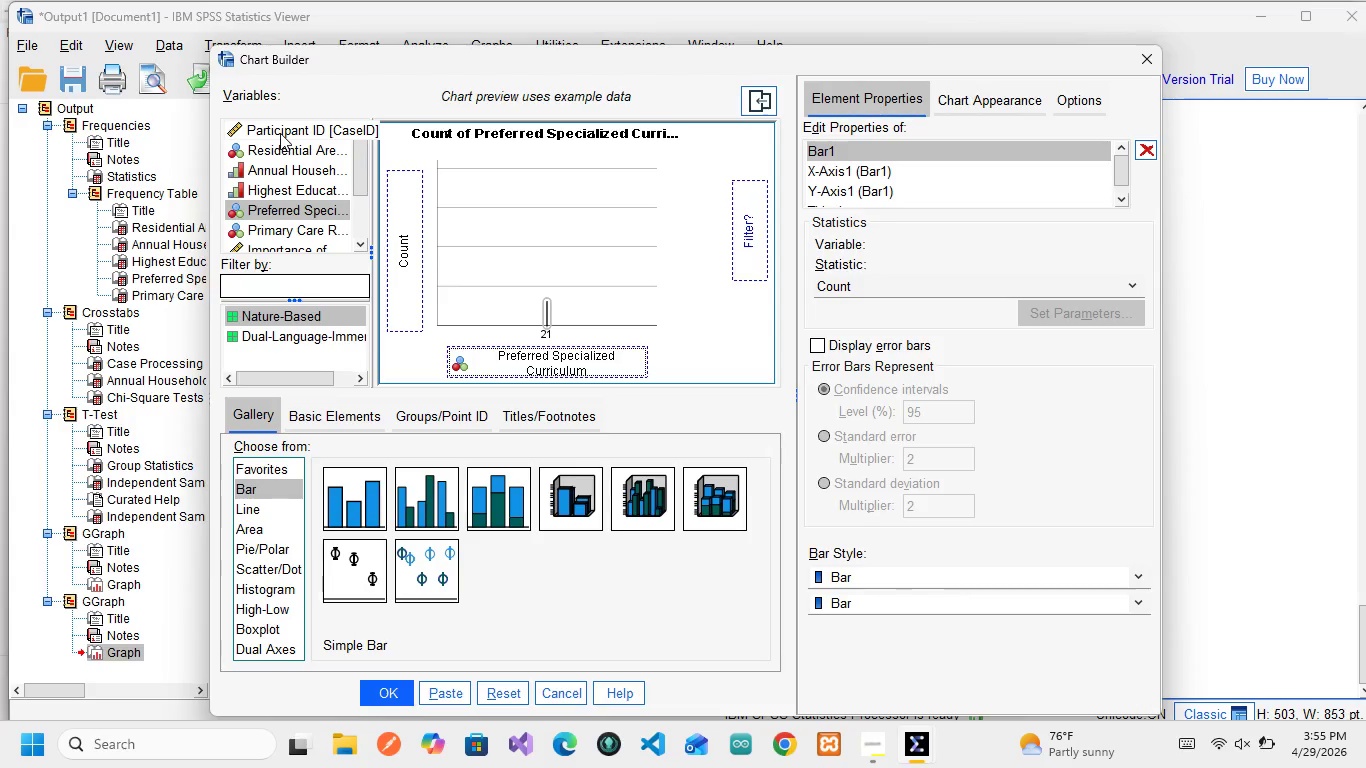 
scroll: coordinate [280, 133], scroll_direction: up, amount: 10.0
 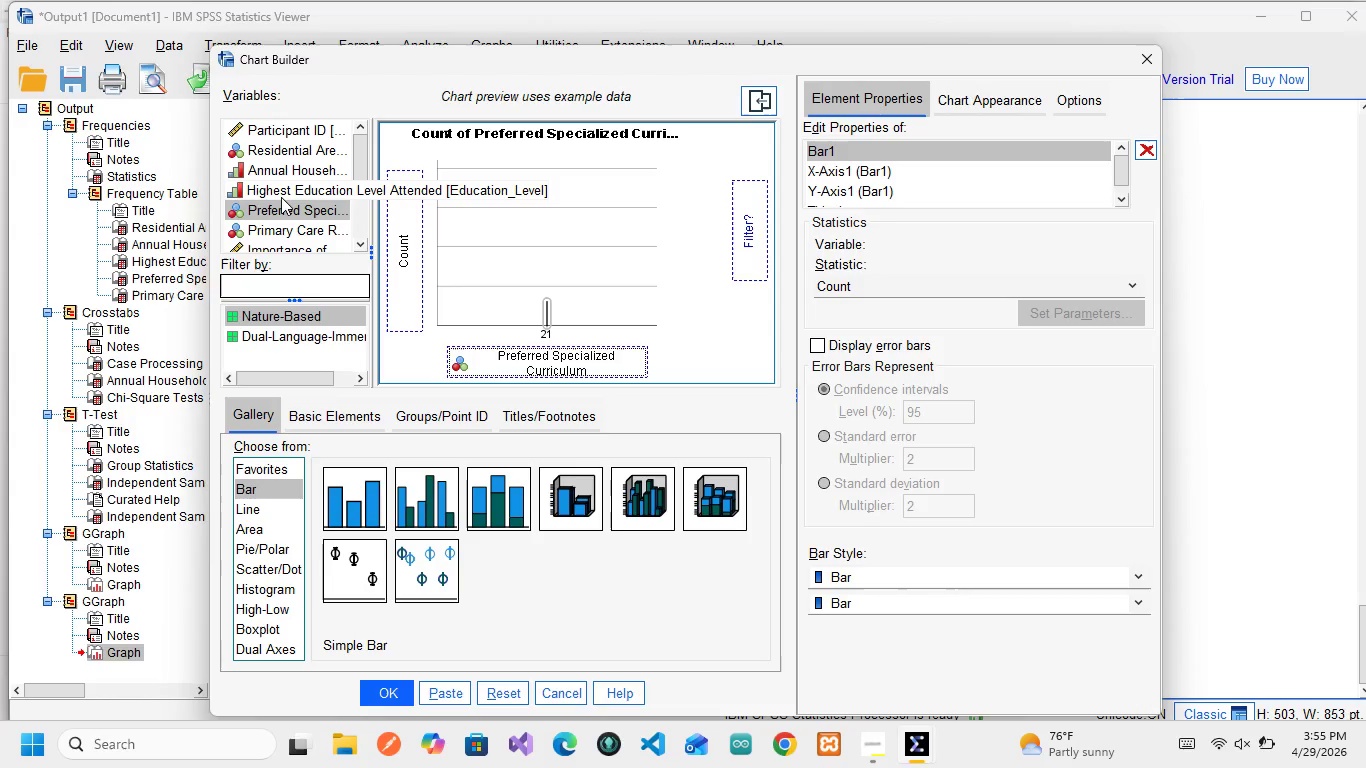 
scroll: coordinate [281, 197], scroll_direction: none, amount: 0.0
 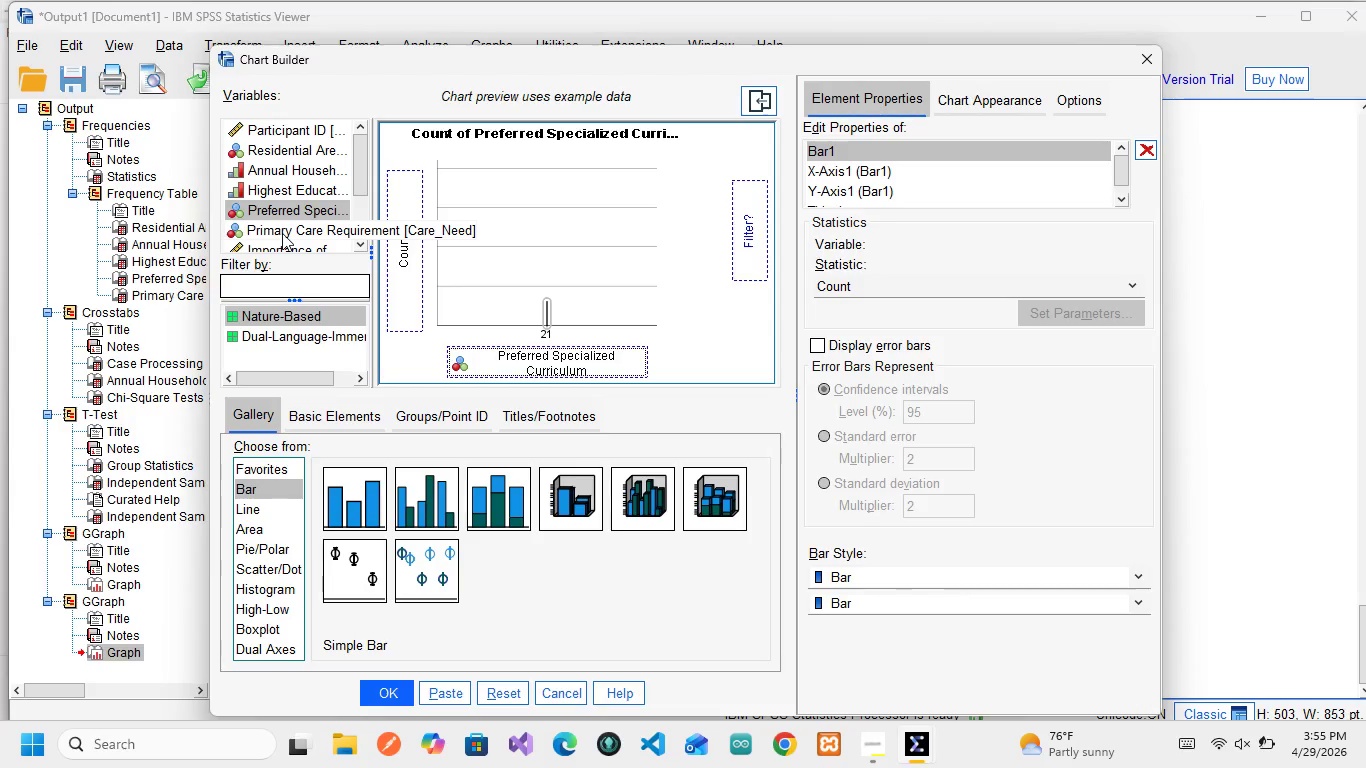 
wait(7.9)
 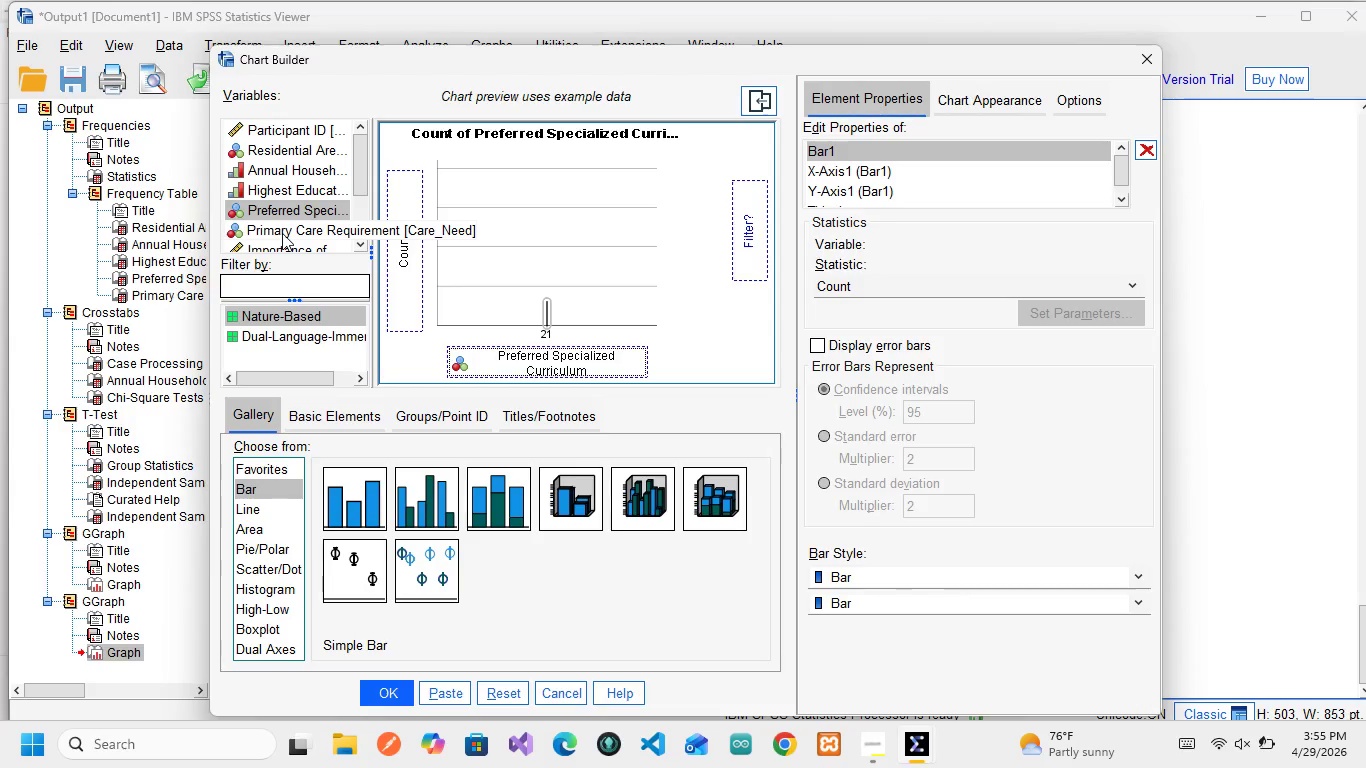 
left_click([1149, 67])
 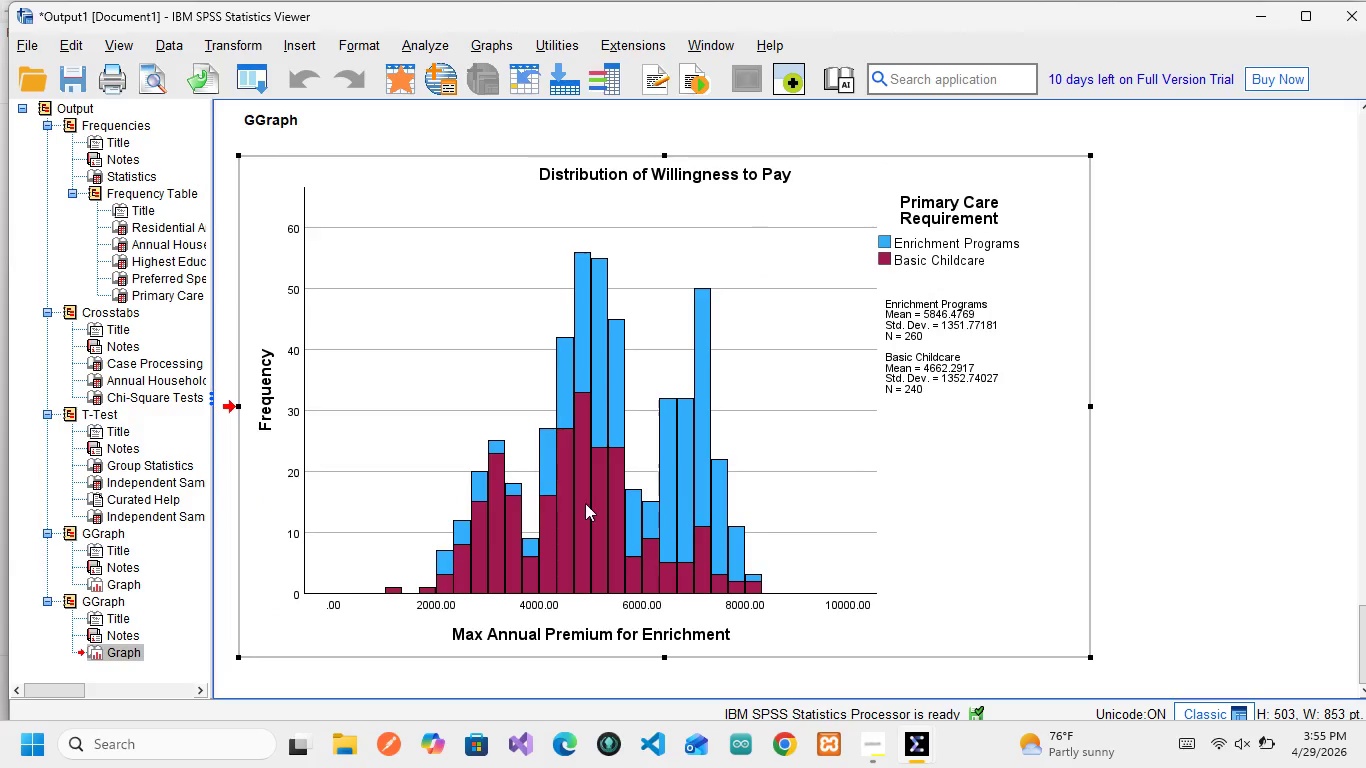 
scroll: coordinate [585, 503], scroll_direction: up, amount: 3.0
 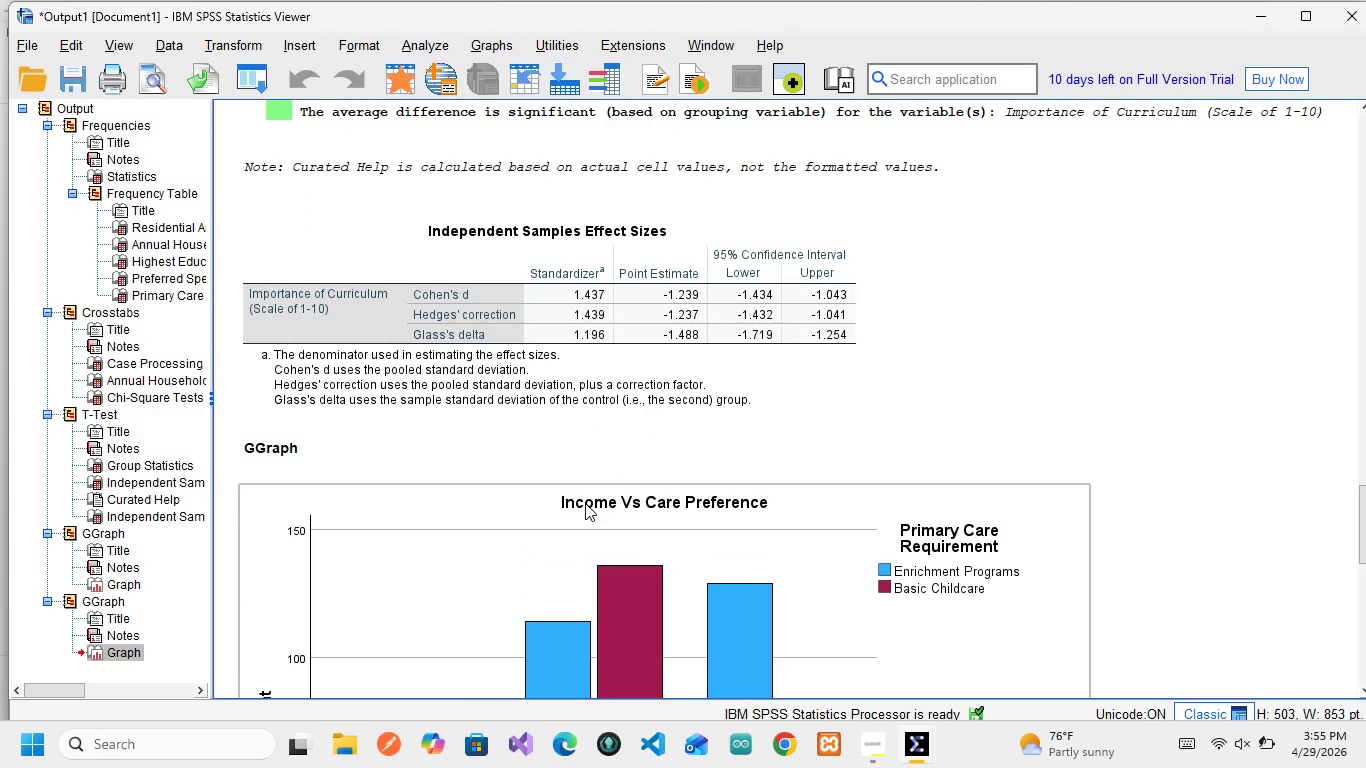 
scroll: coordinate [585, 503], scroll_direction: down, amount: 7.0
 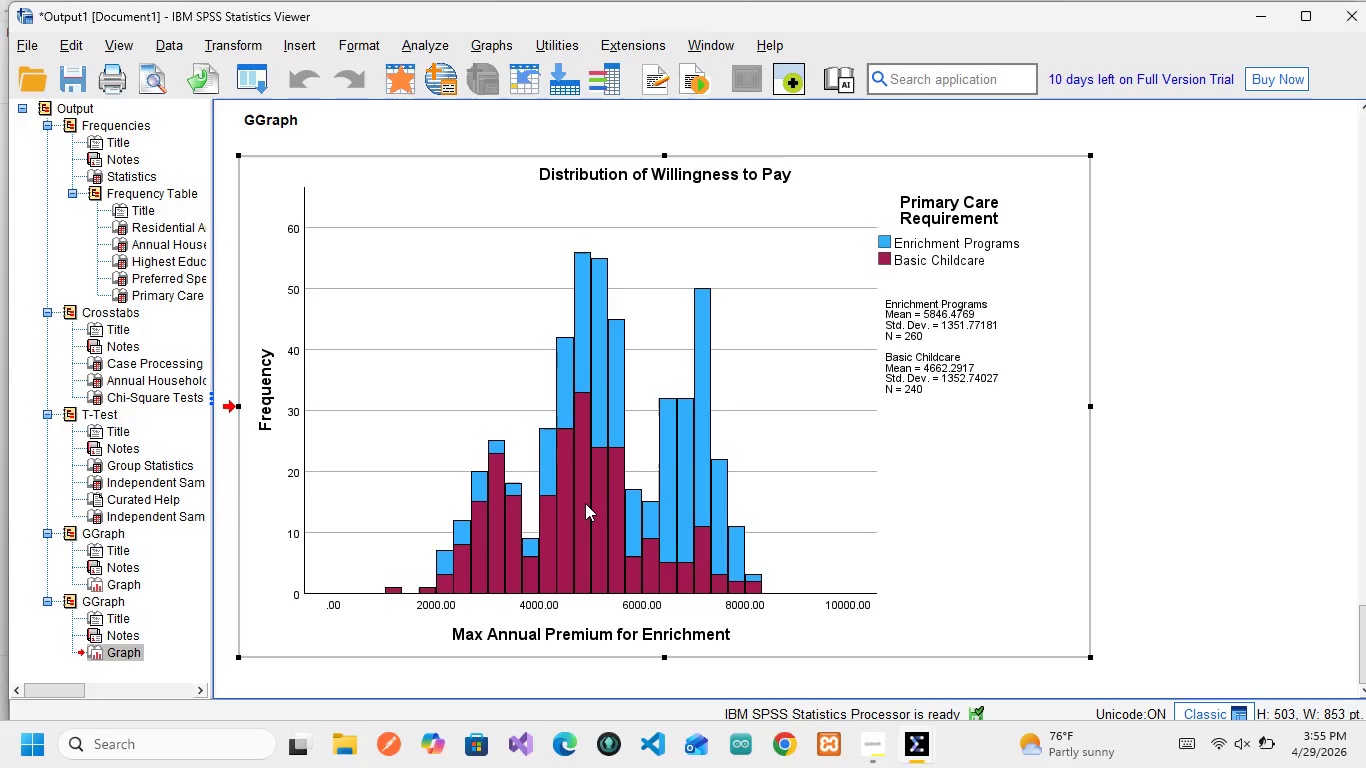 
mouse_move([516, 477])
 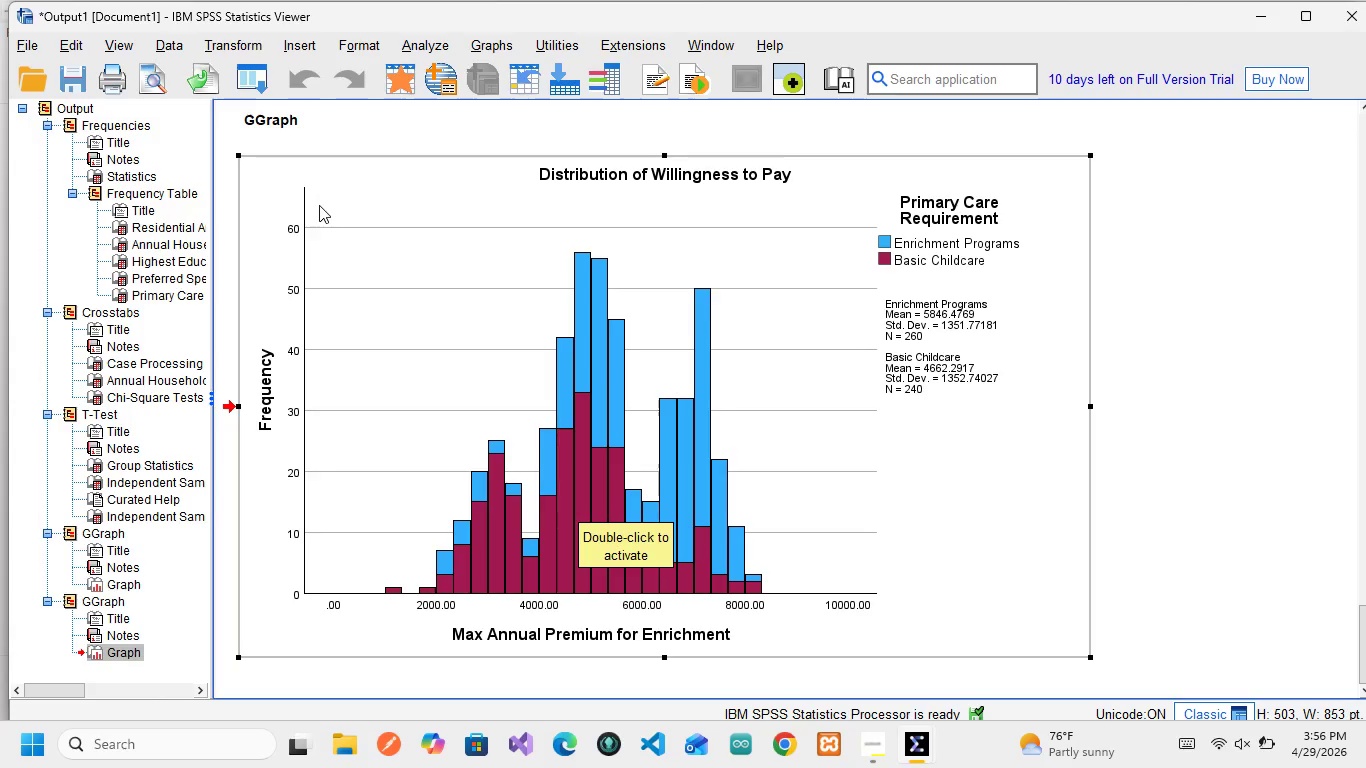 
wait(11.31)
 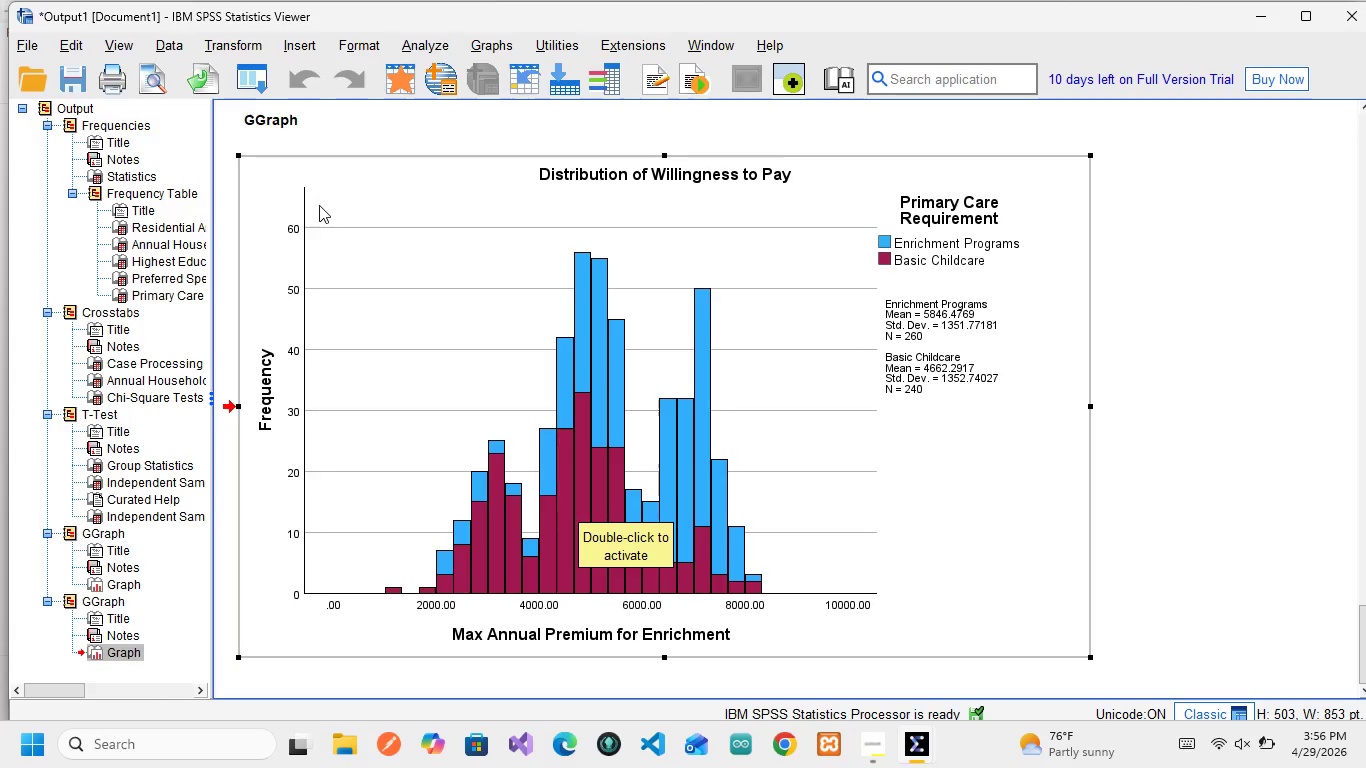 
scroll: coordinate [426, 171], scroll_direction: up, amount: 51.0
 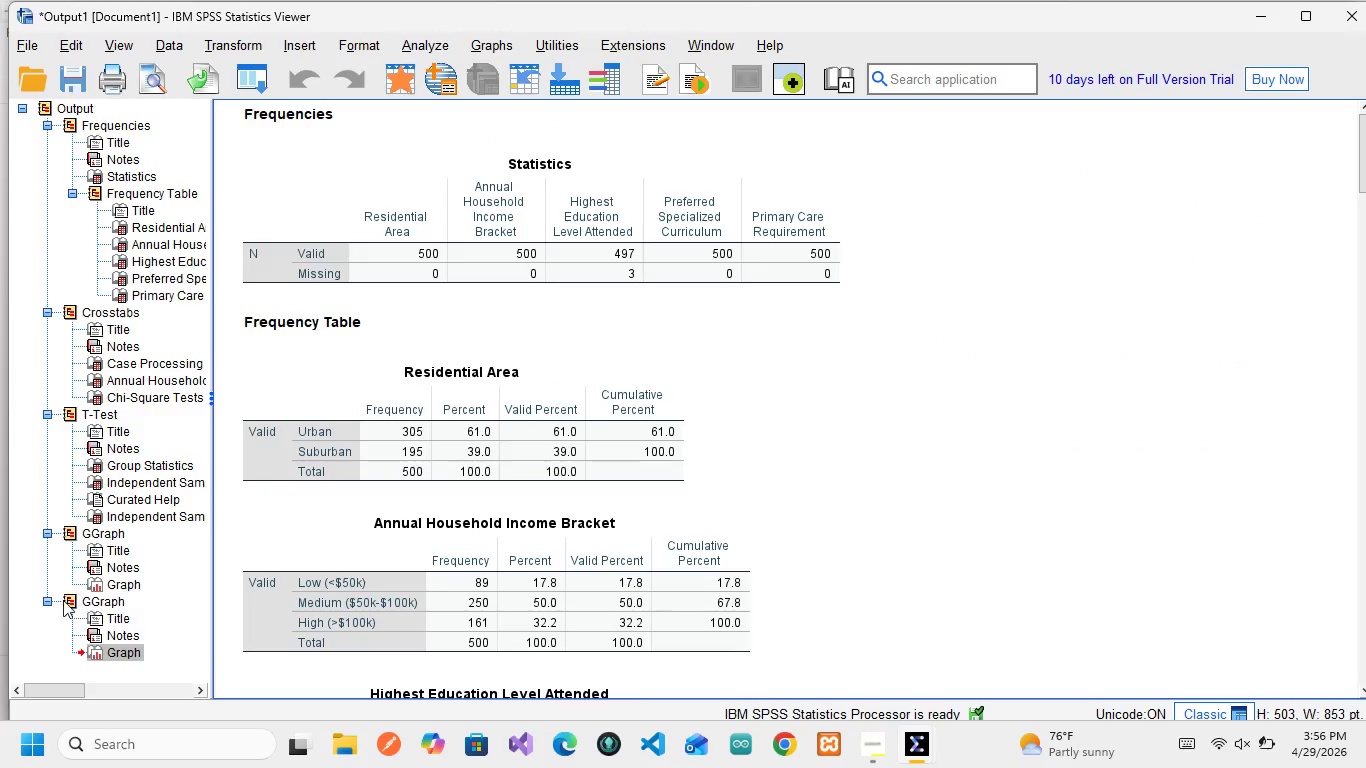 
wait(7.02)
 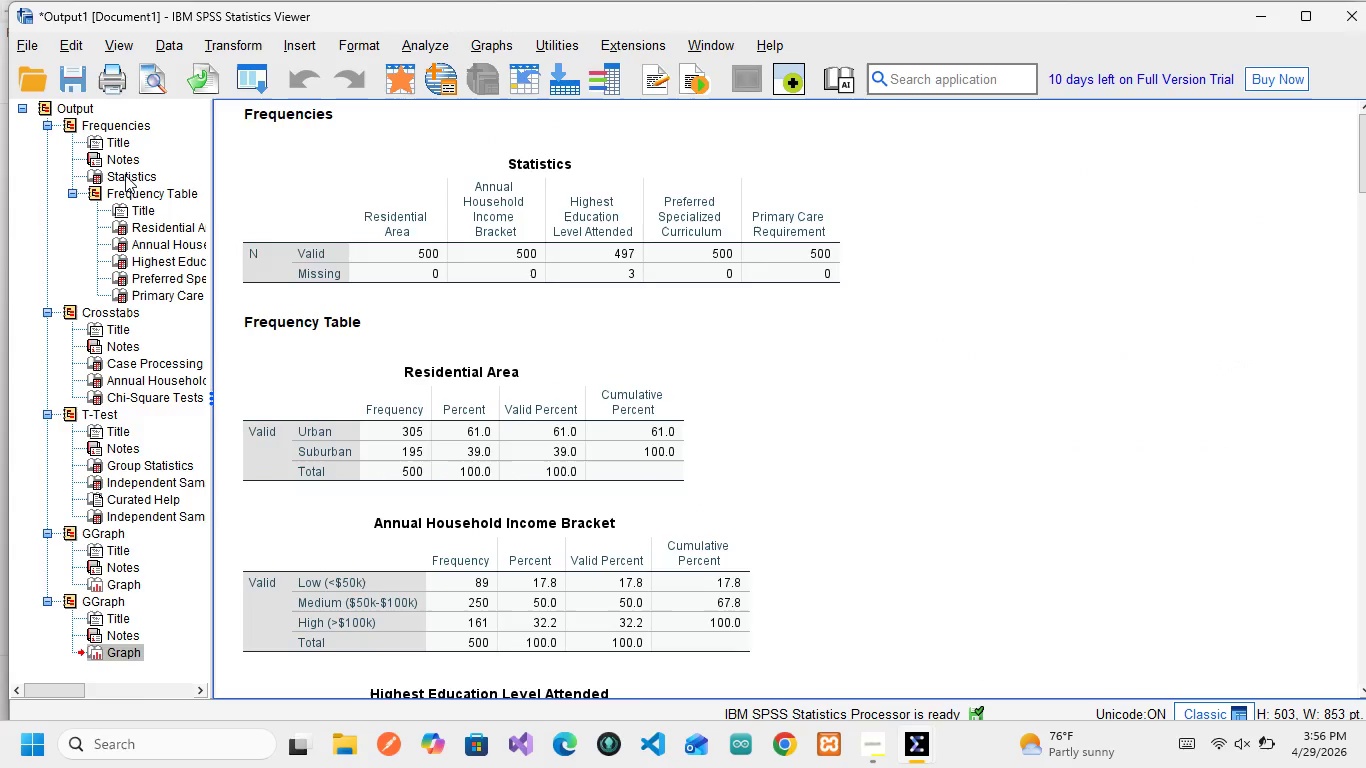 
mouse_move([881, 721])
 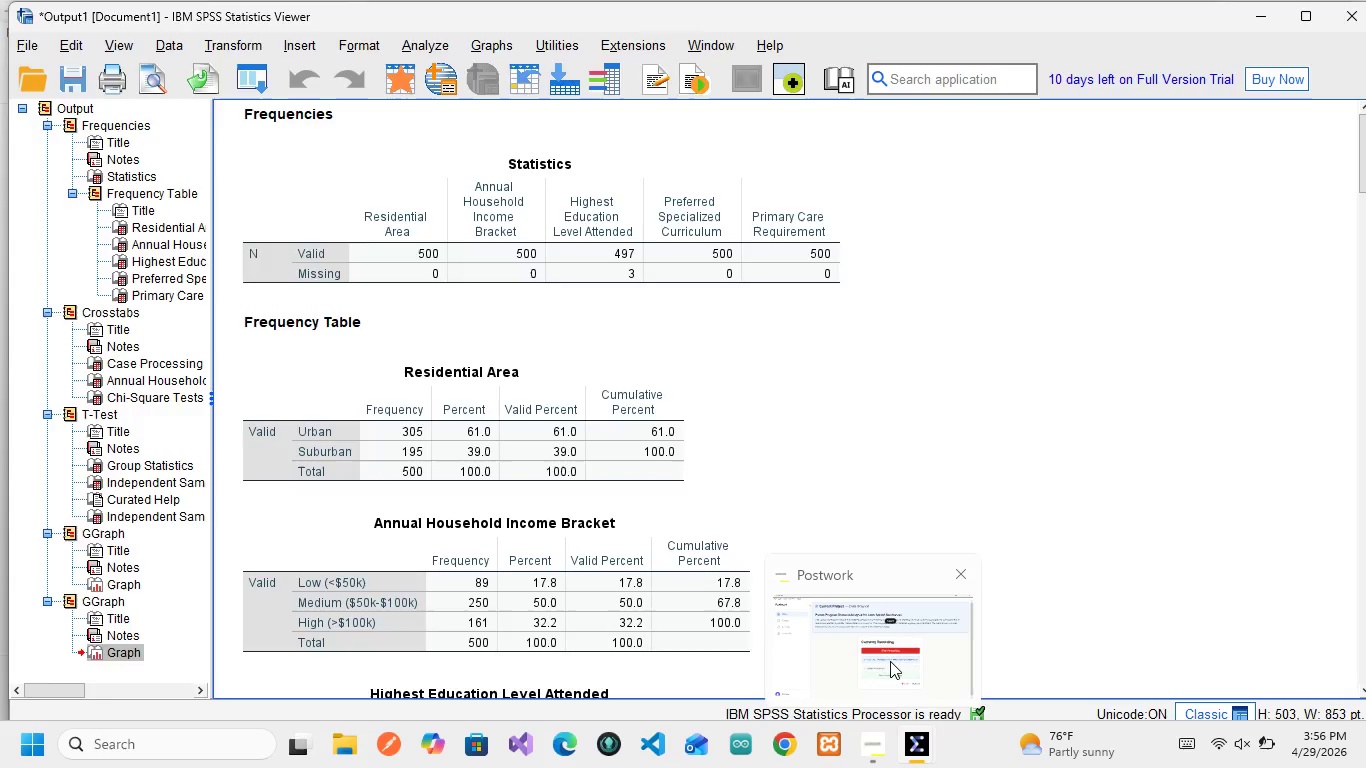 
left_click([890, 661])